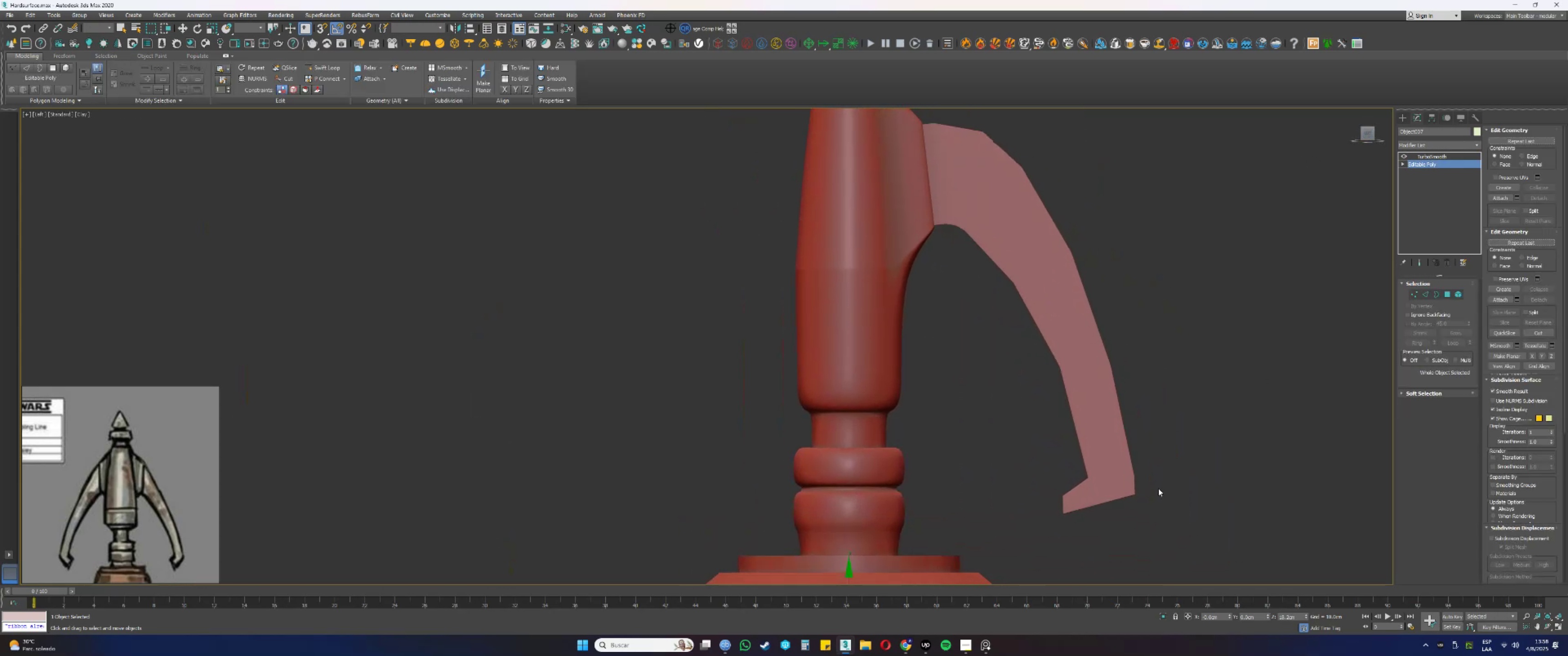 
key(F4)
 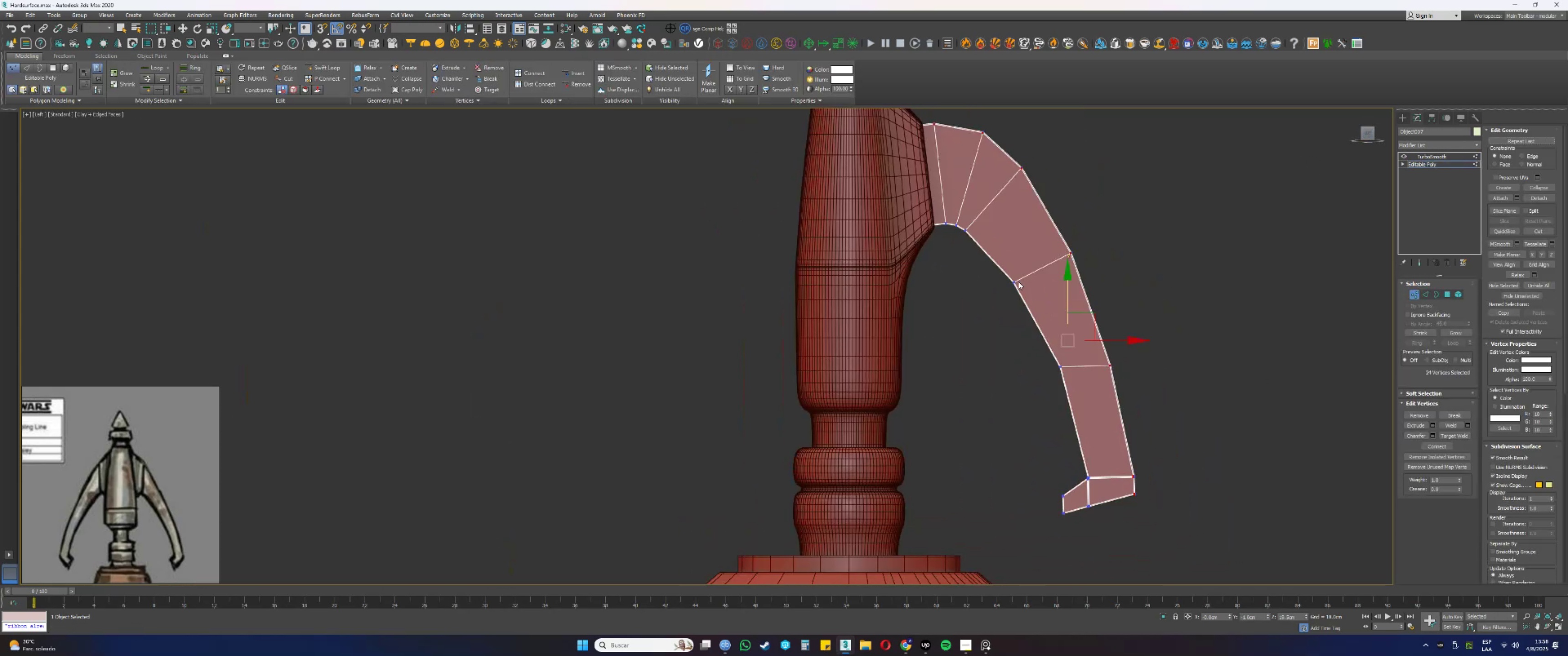 
key(1)
 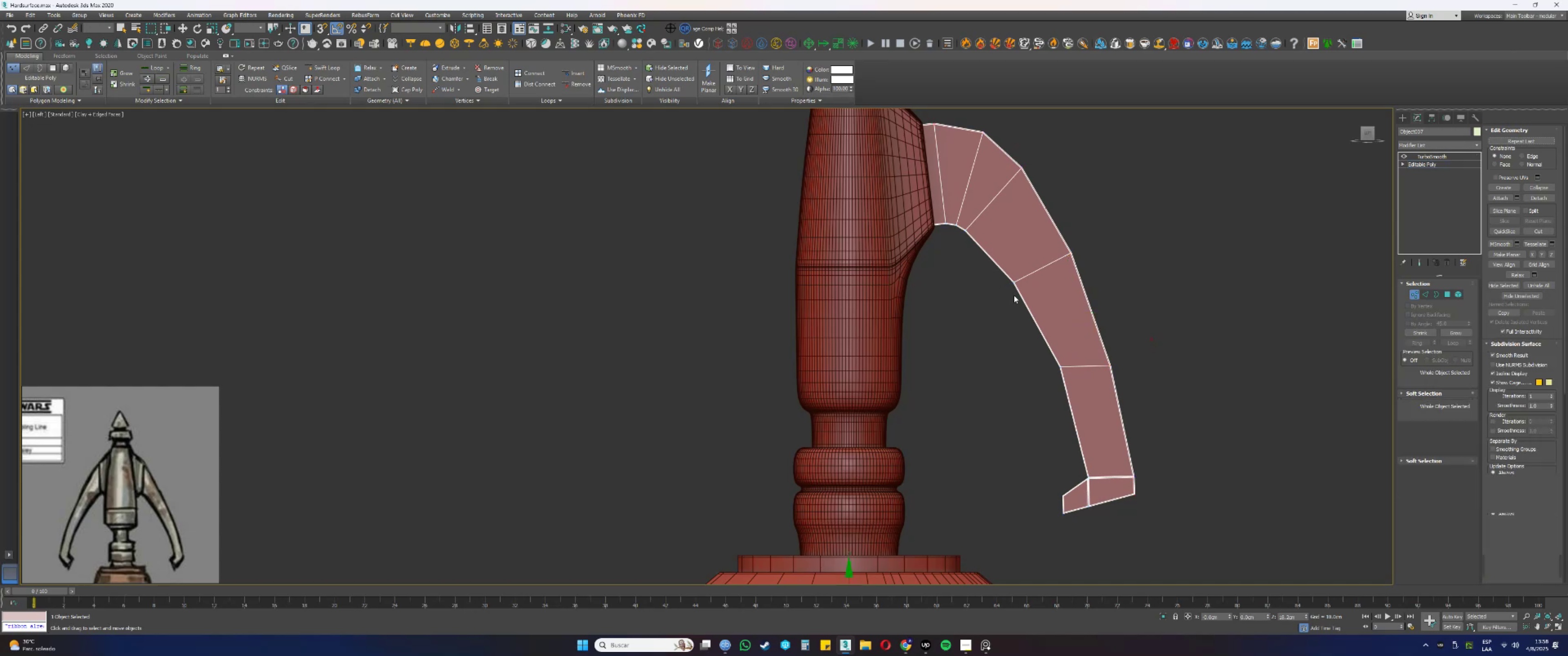 
key(F3)
 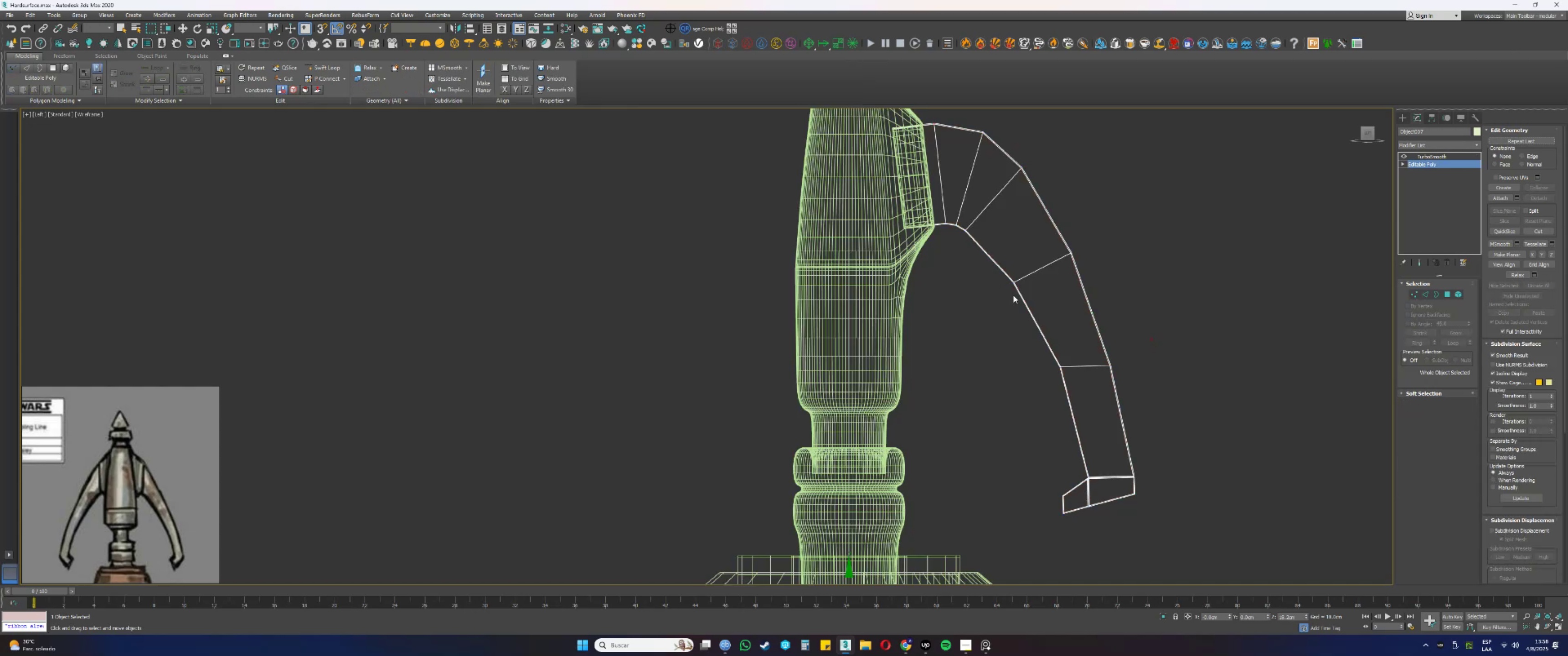 
key(F3)
 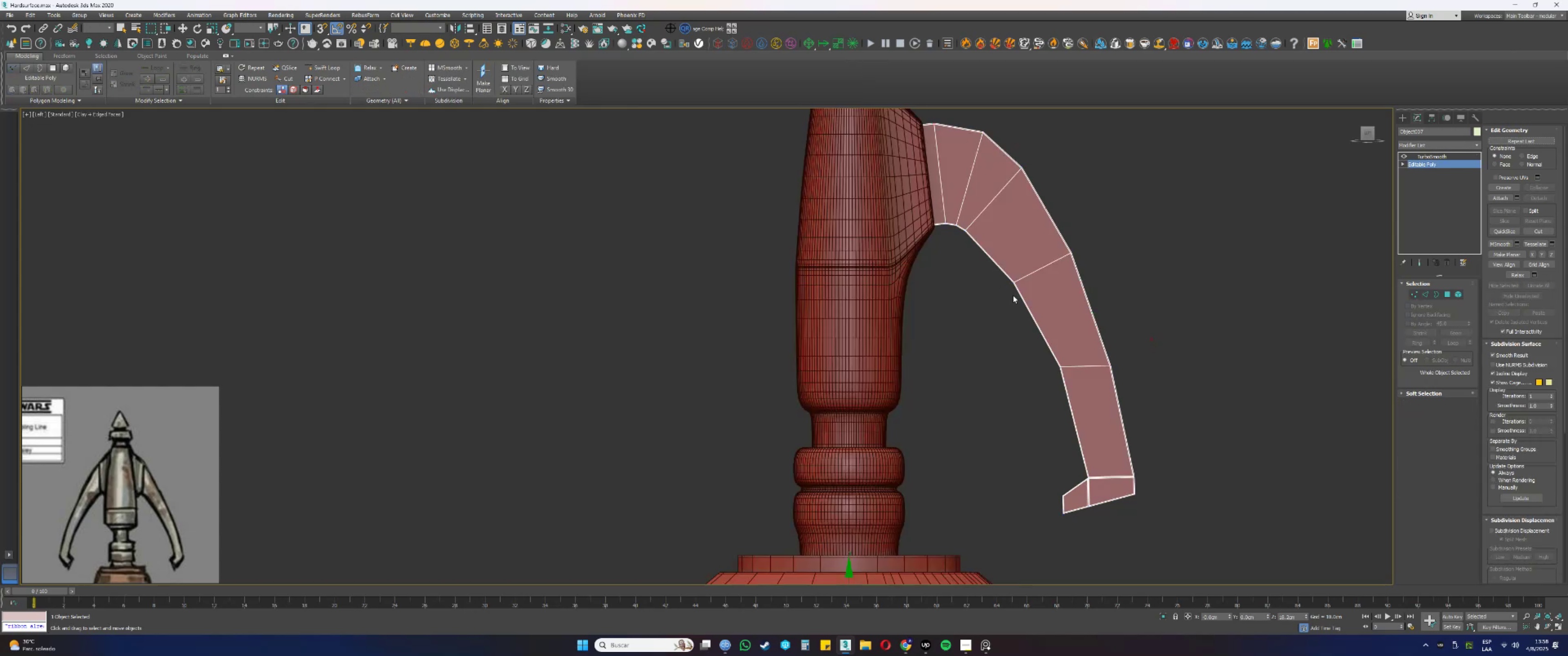 
key(F4)
 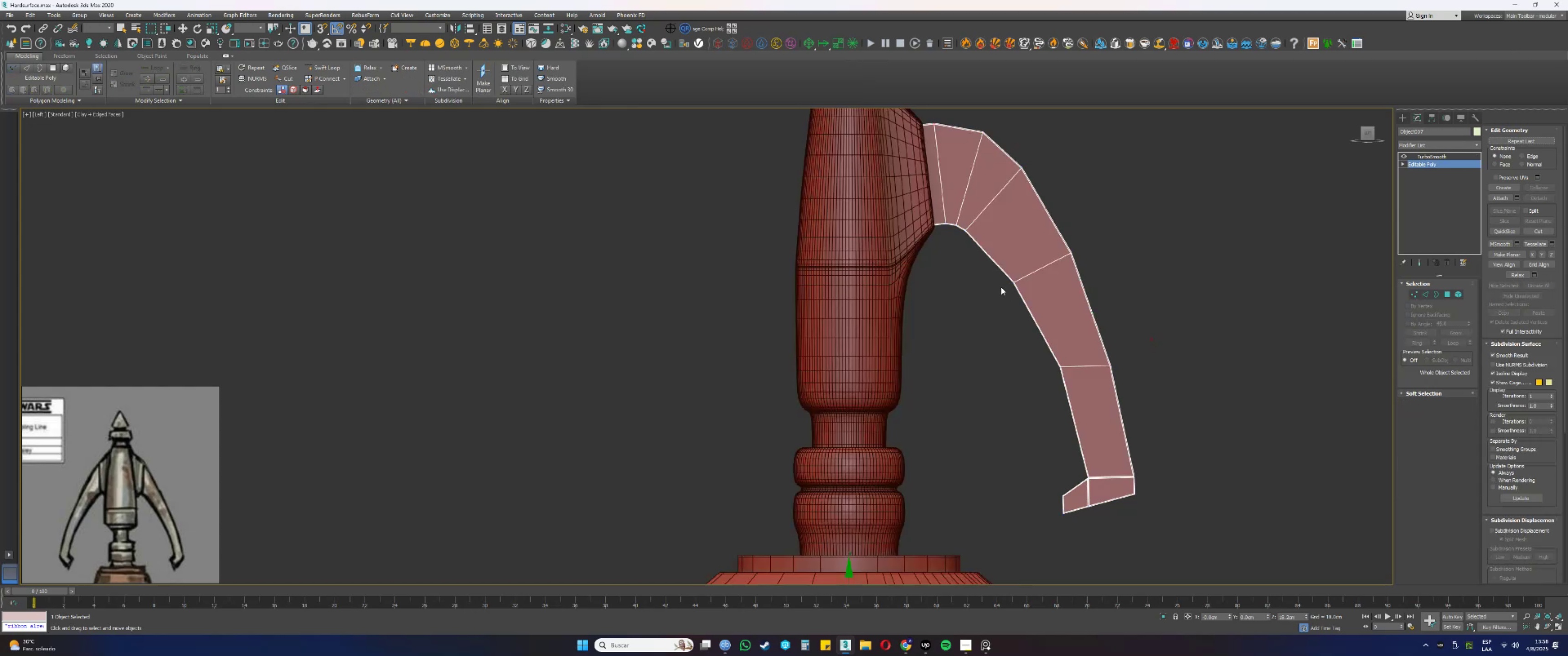 
scroll: coordinate [994, 286], scroll_direction: down, amount: 2.0
 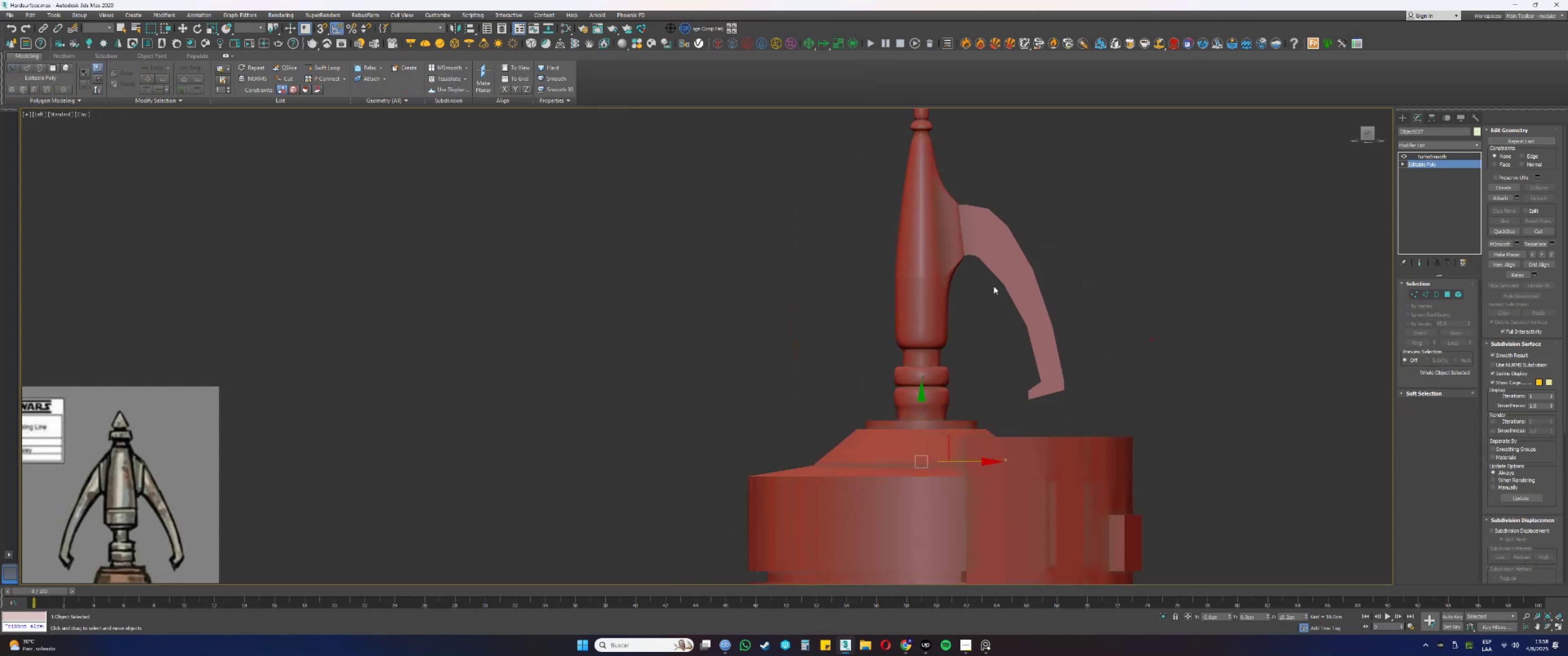 
hold_key(key=AltLeft, duration=0.43)
 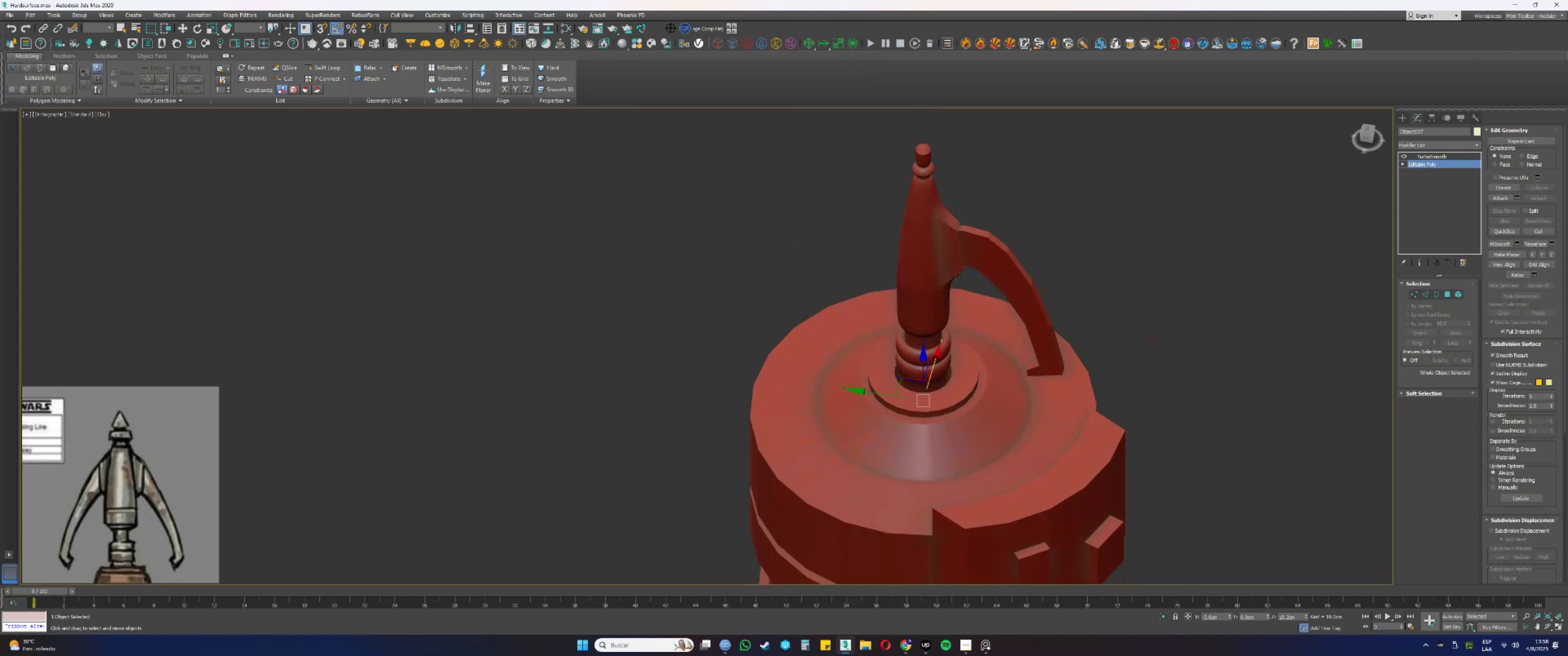 
key(F4)
 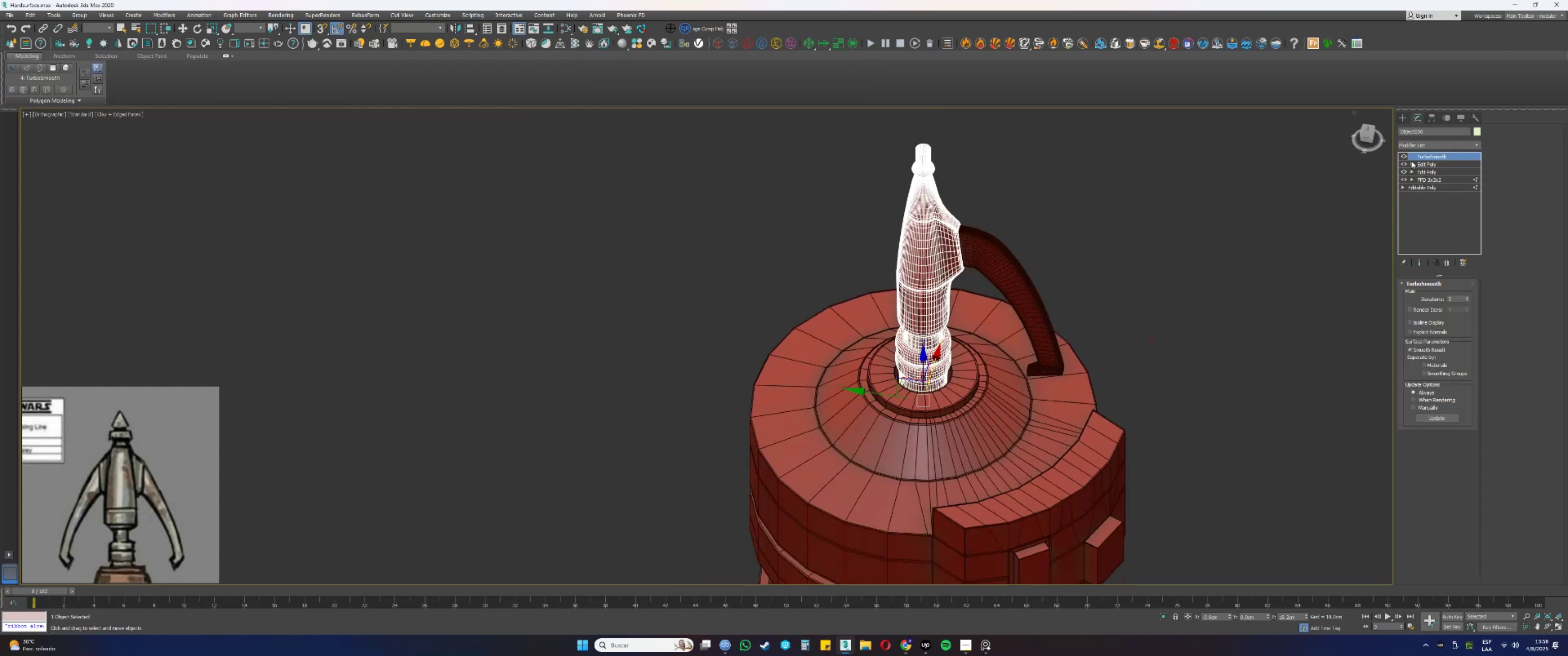 
triple_click([1429, 168])
 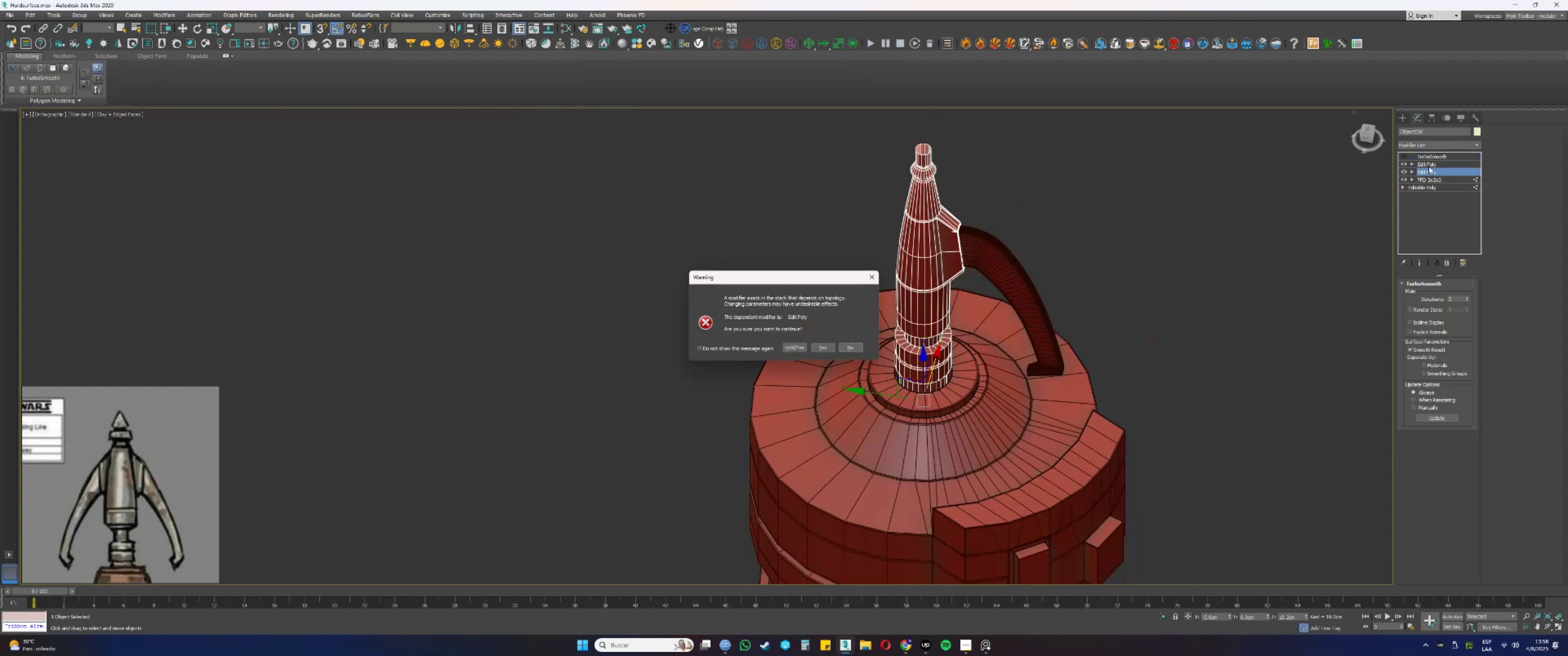 
key(Escape)
 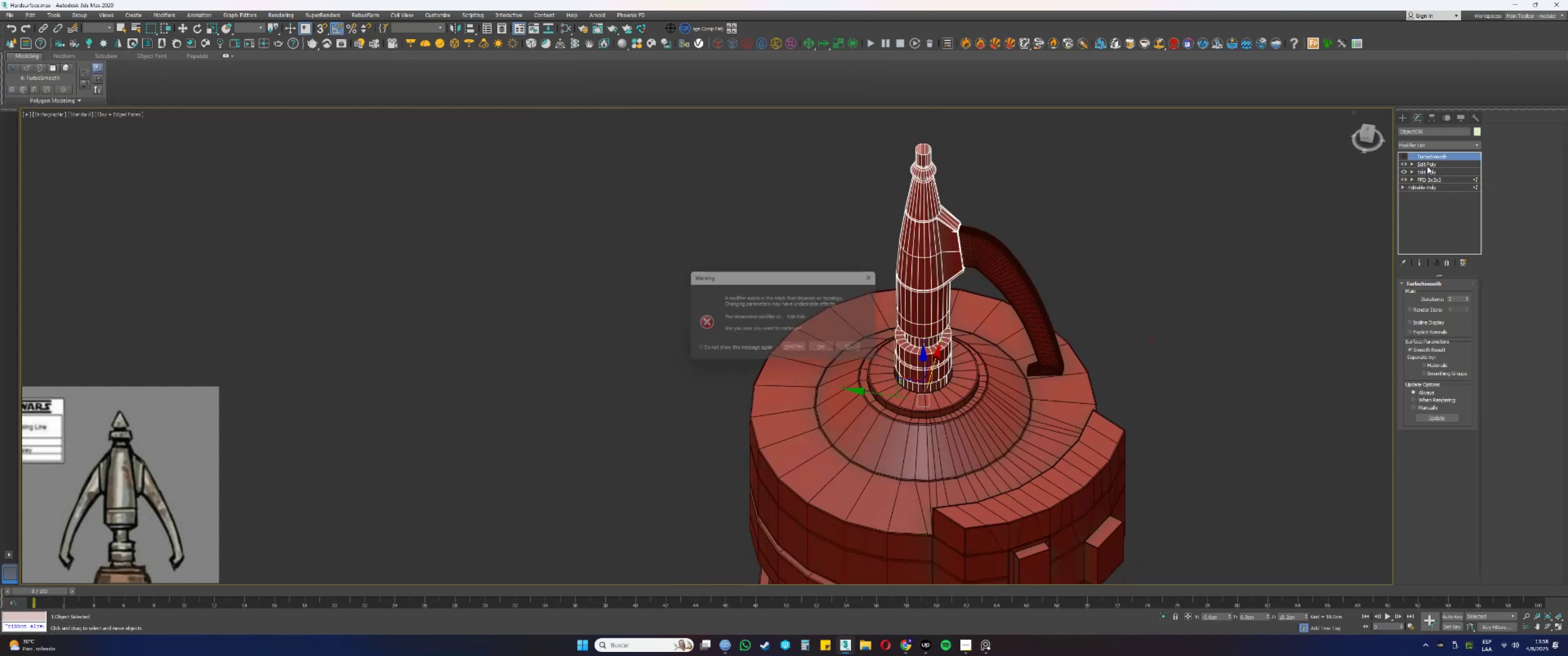 
left_click([1427, 166])
 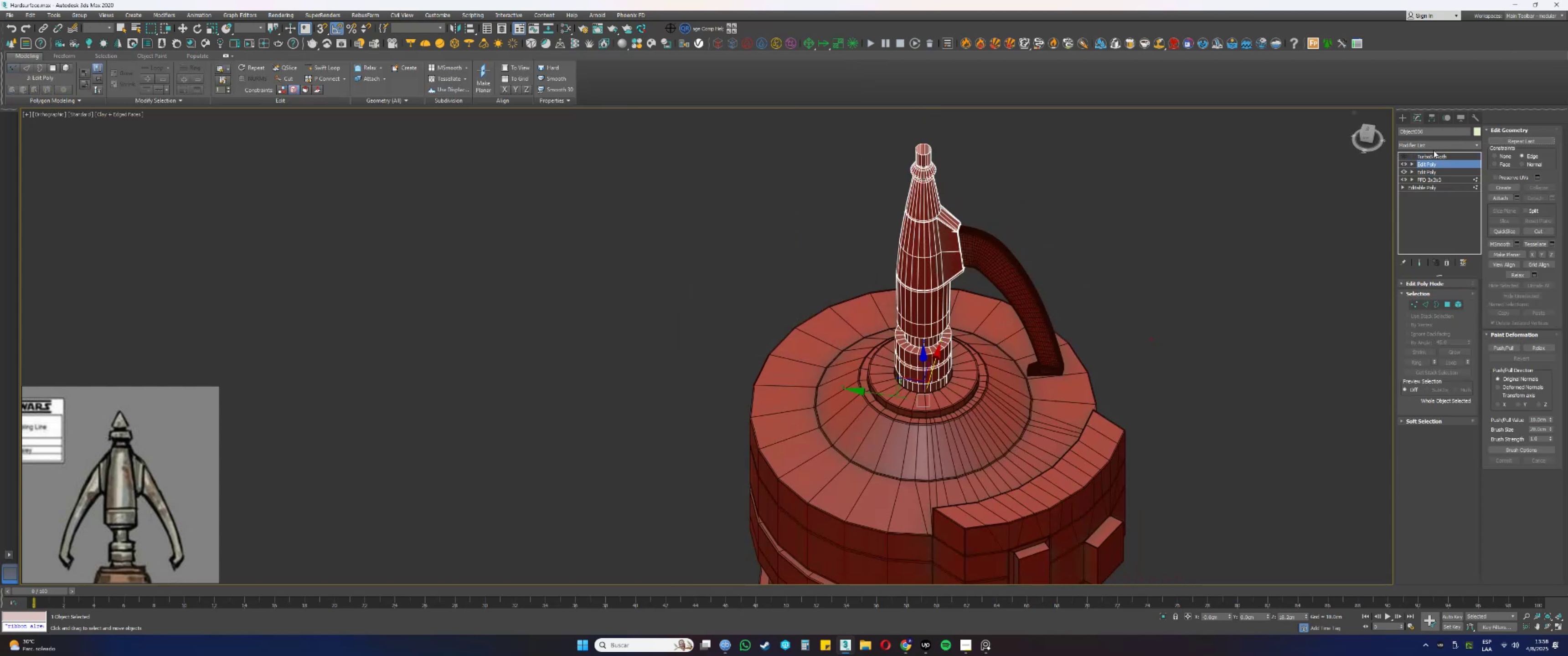 
left_click([1421, 149])
 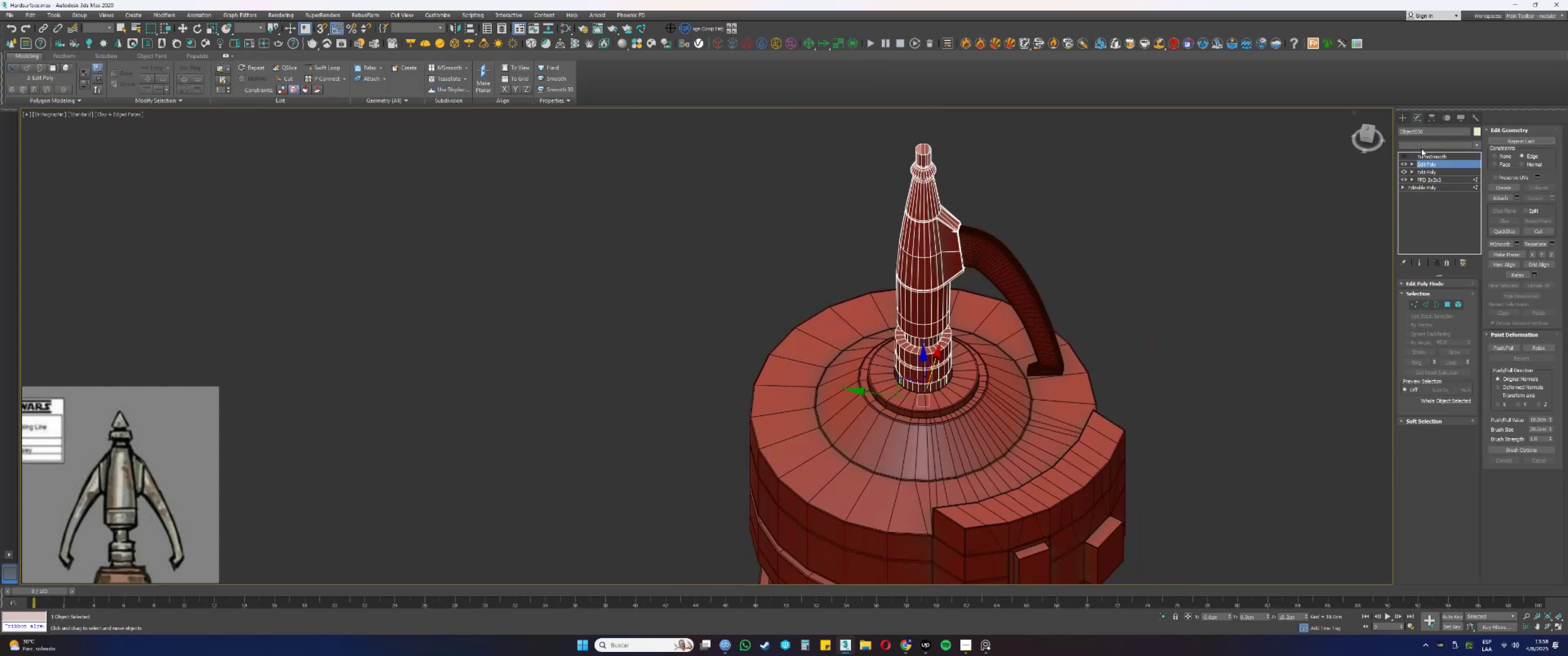 
type(sssss)
 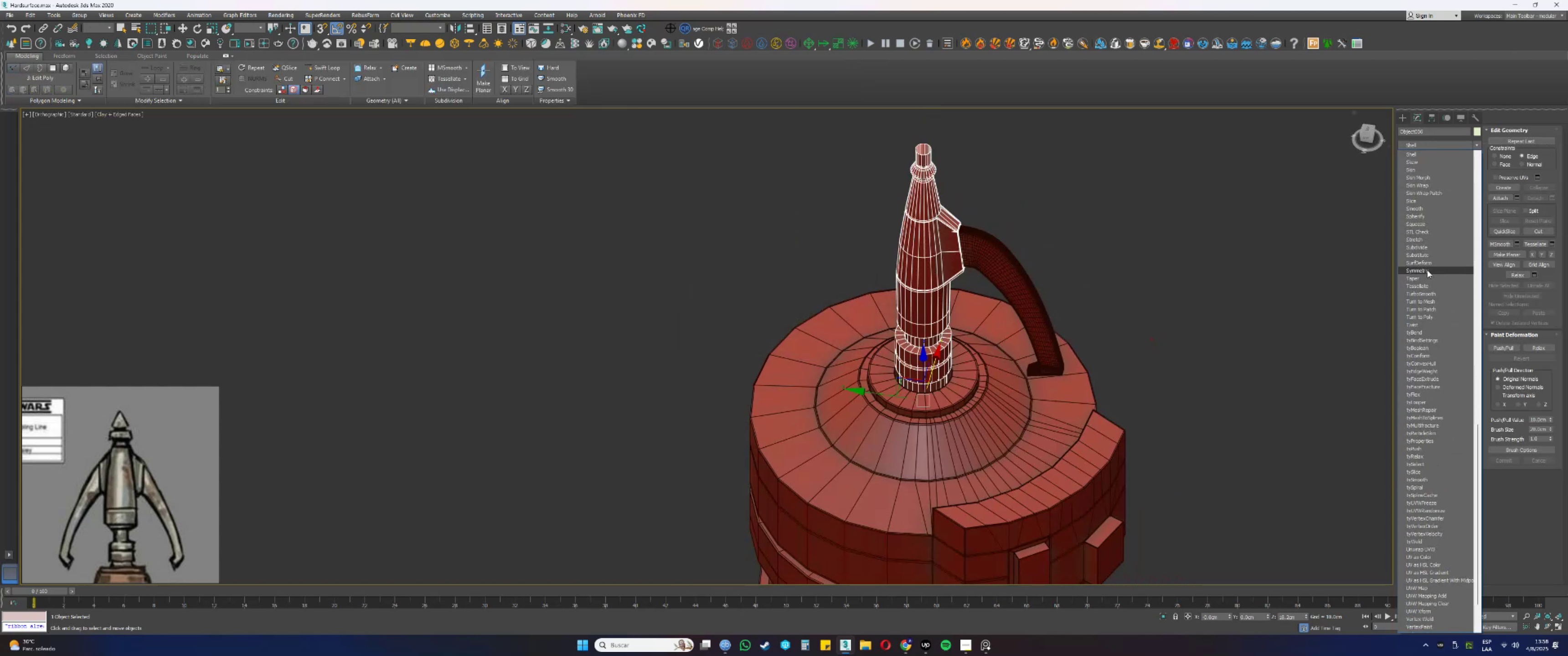 
left_click([1427, 270])
 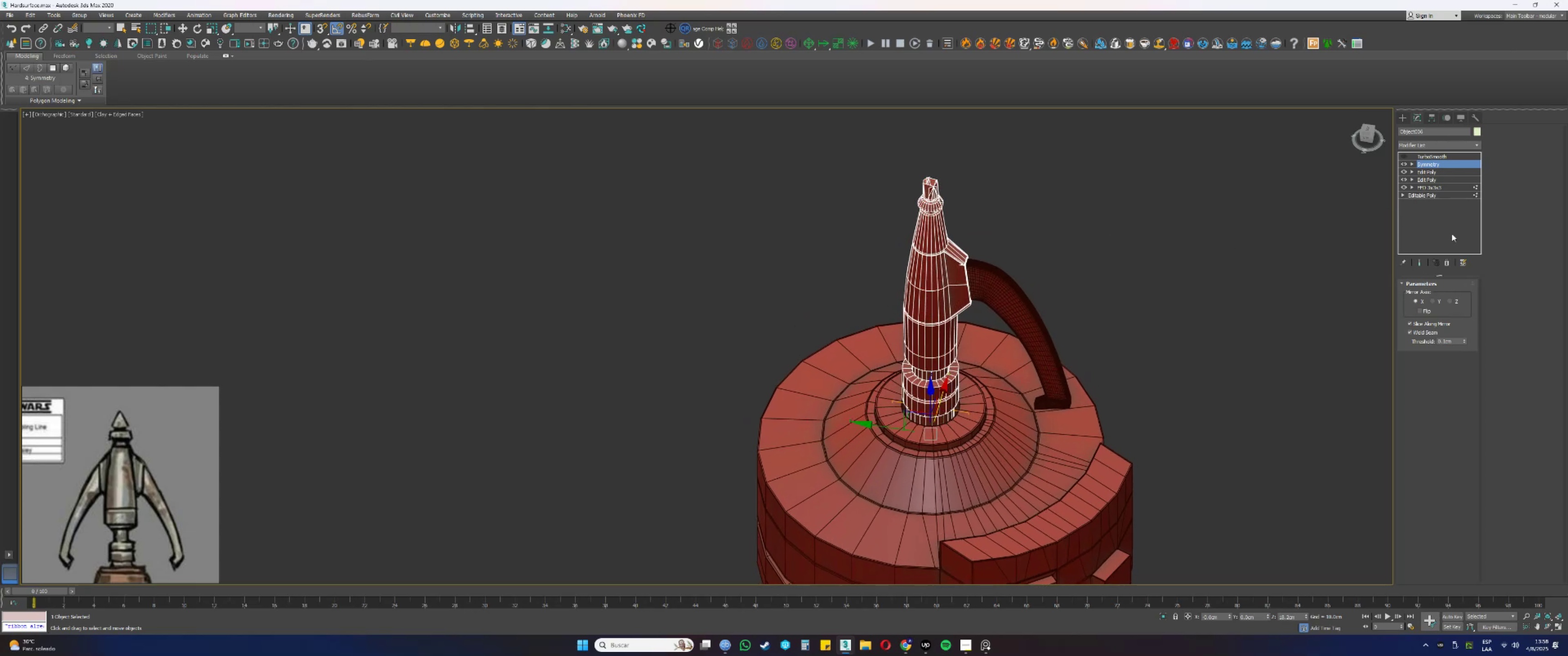 
left_click([1434, 303])
 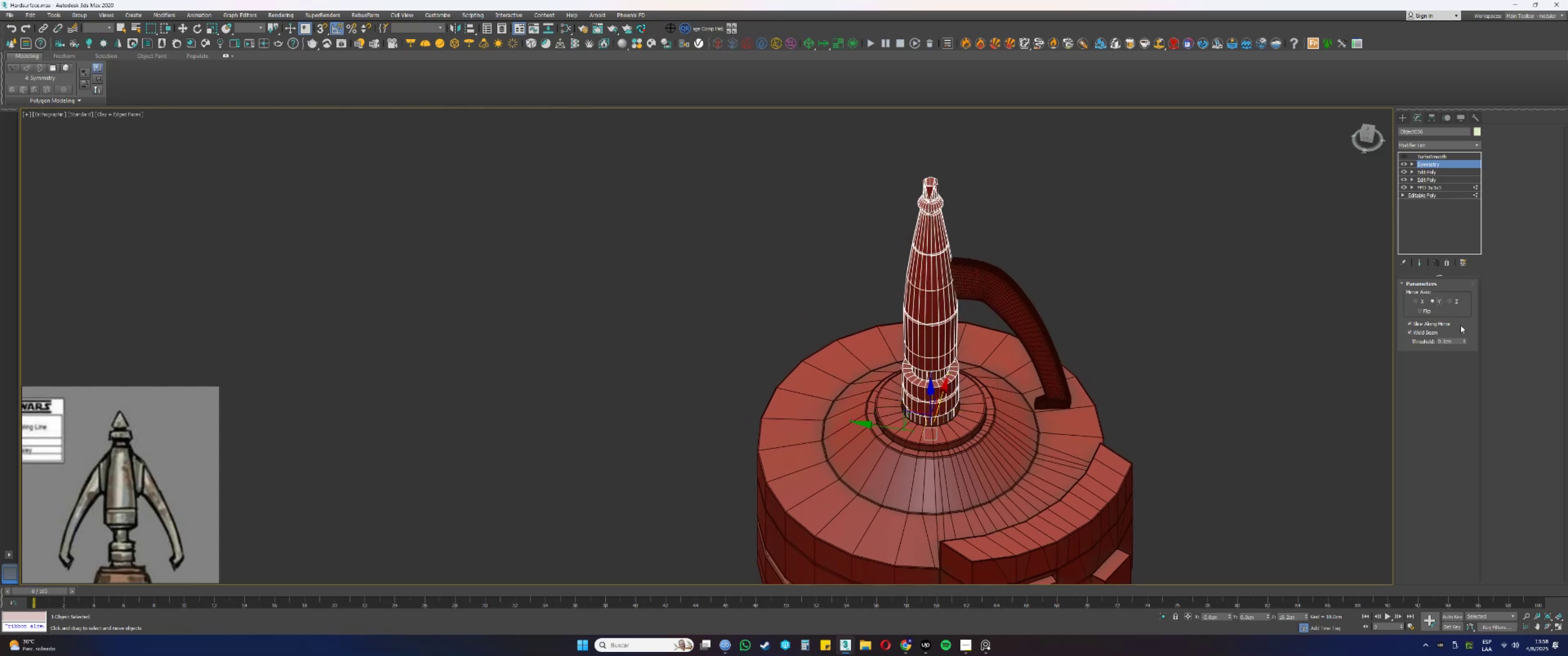 
right_click([1464, 341])
 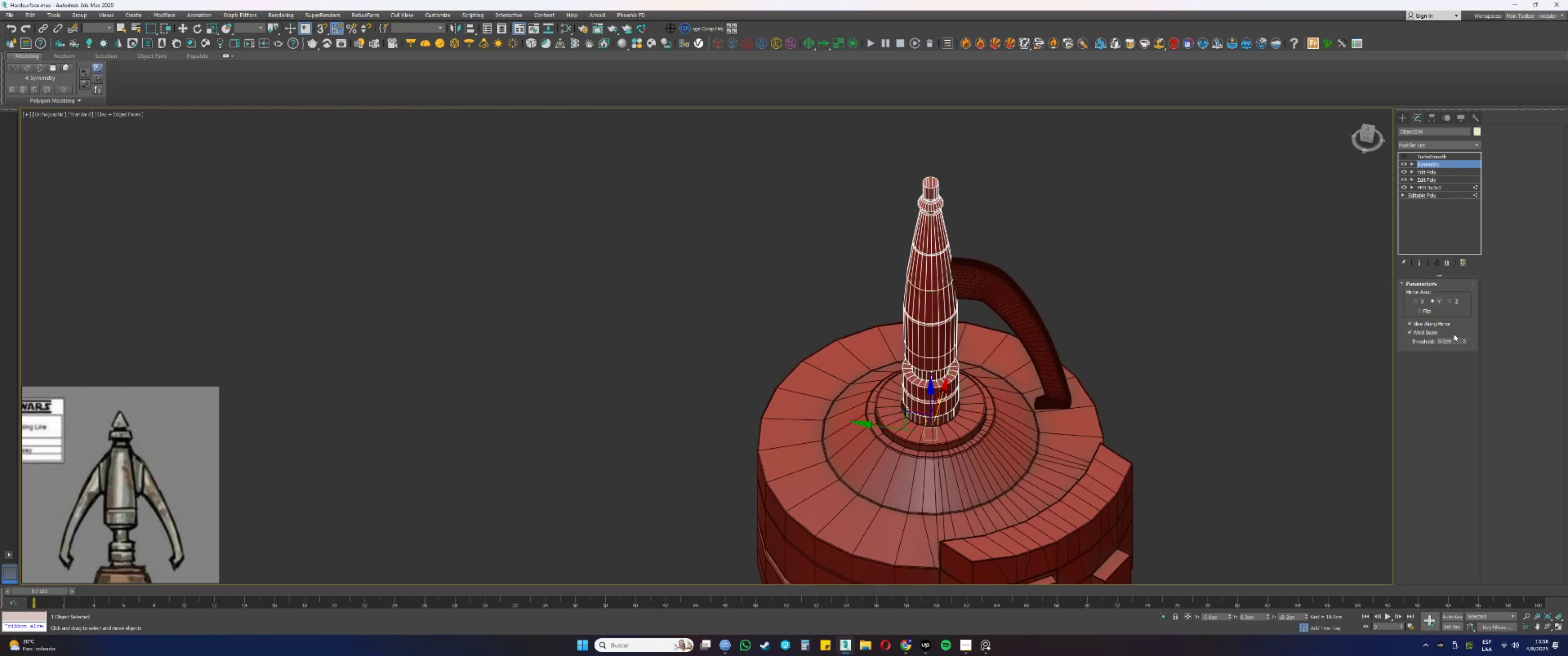 
scroll: coordinate [925, 198], scroll_direction: up, amount: 6.0
 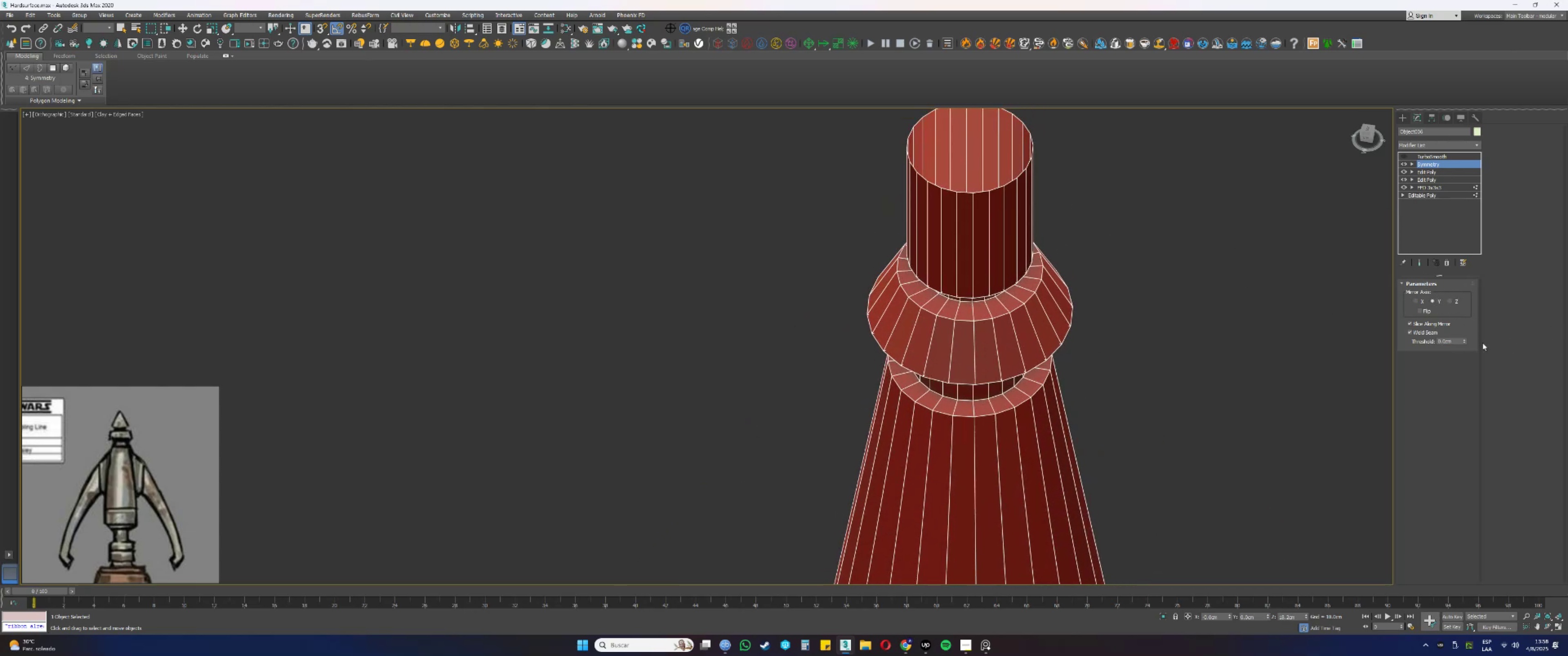 
left_click([1465, 339])
 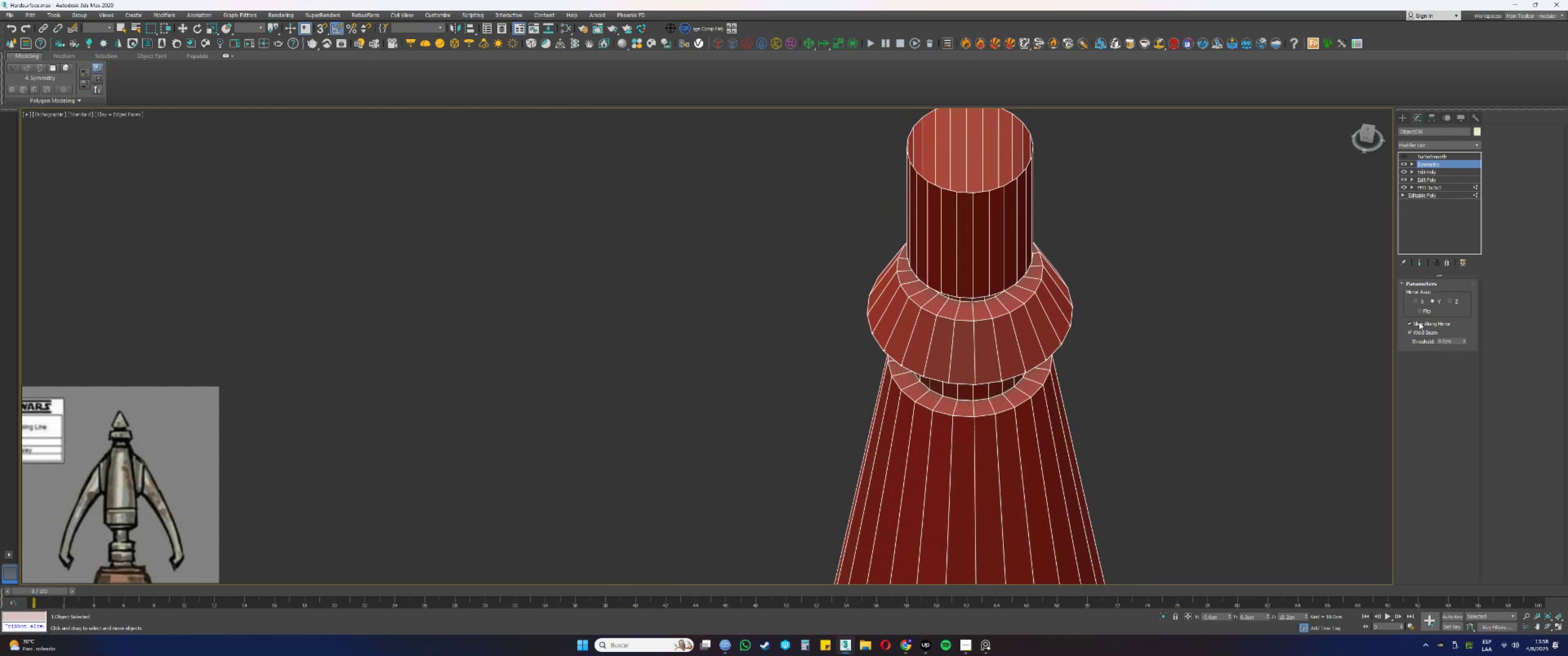 
scroll: coordinate [1093, 239], scroll_direction: down, amount: 3.0
 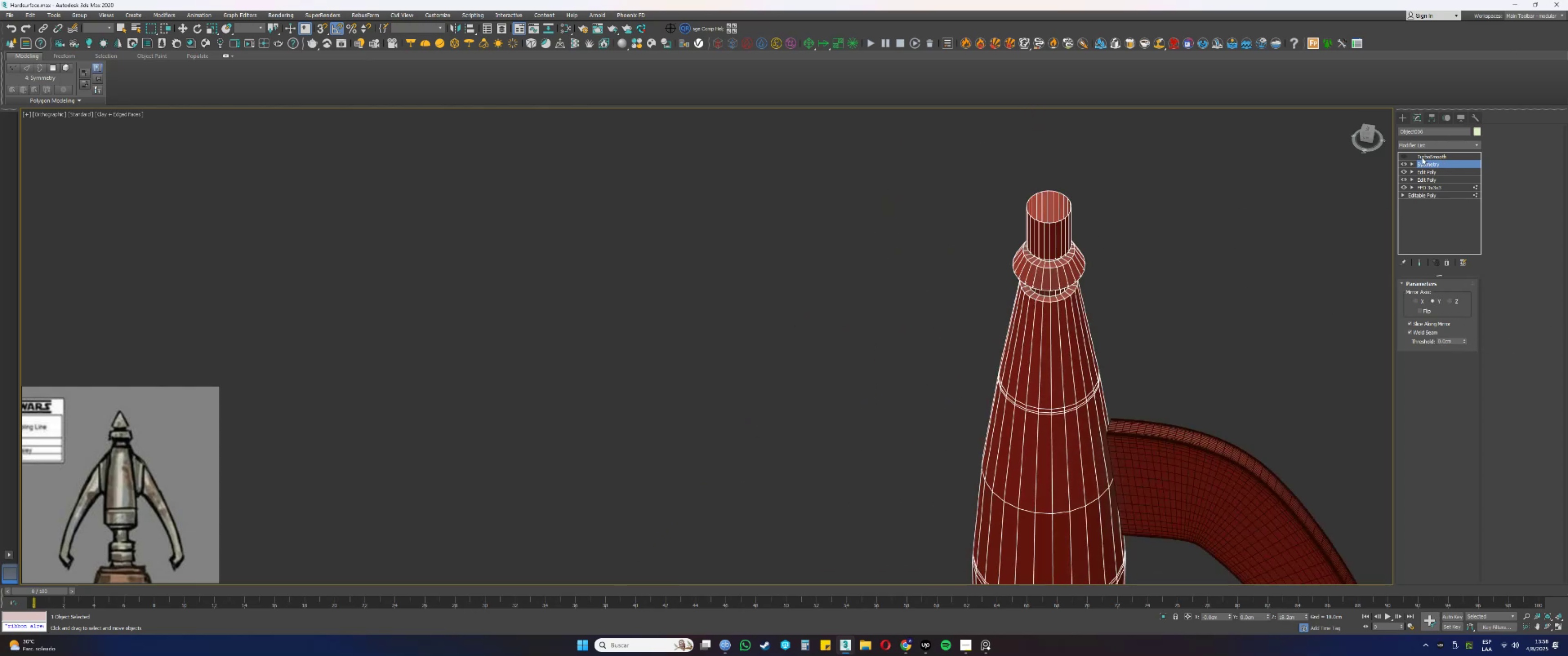 
left_click([1418, 147])
 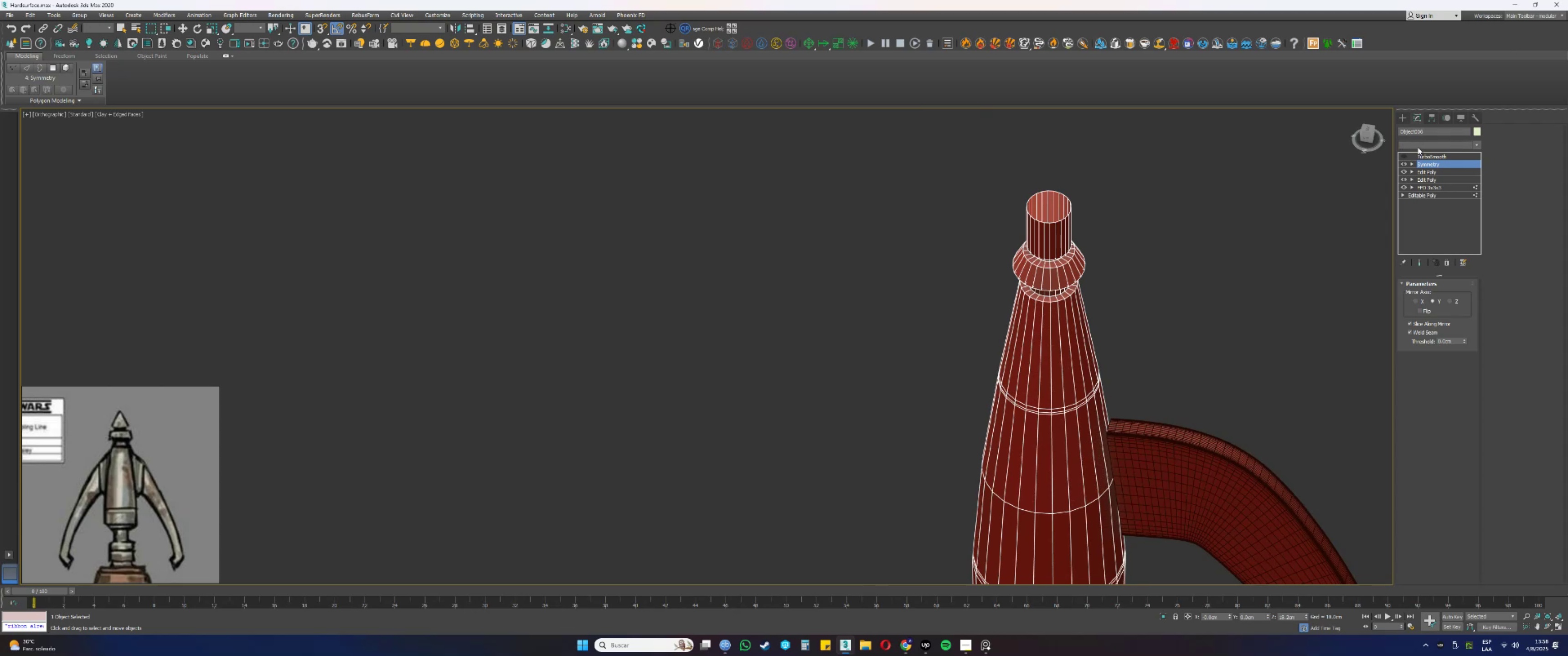 
key(E)
 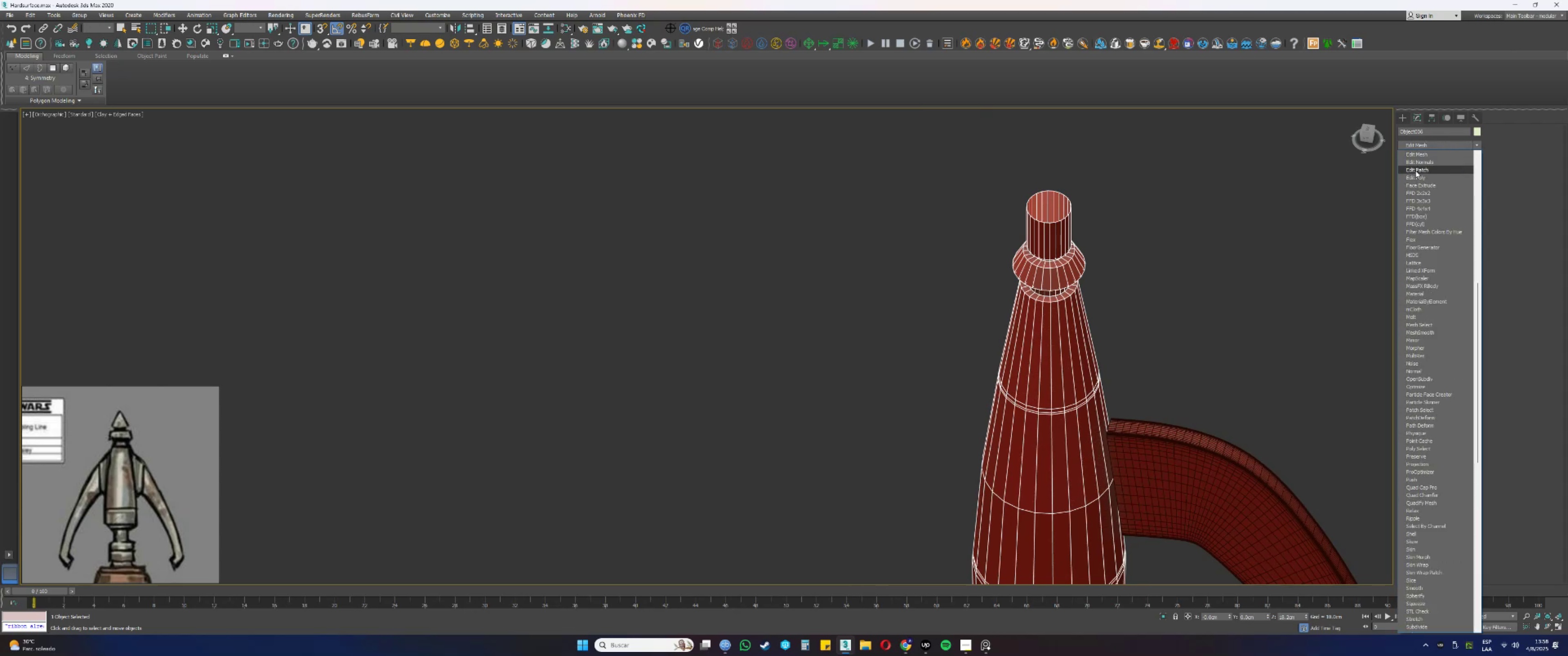 
left_click([1414, 178])
 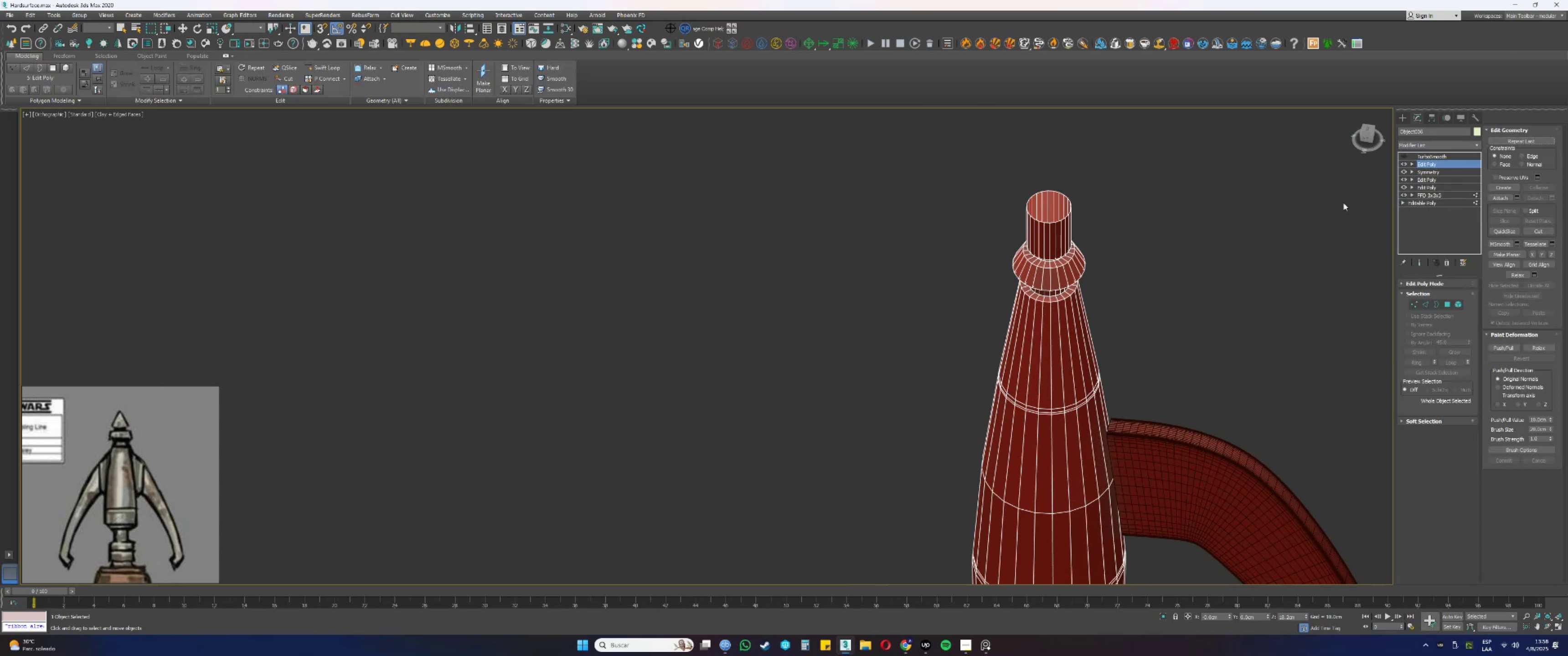 
scroll: coordinate [1186, 232], scroll_direction: down, amount: 2.0
 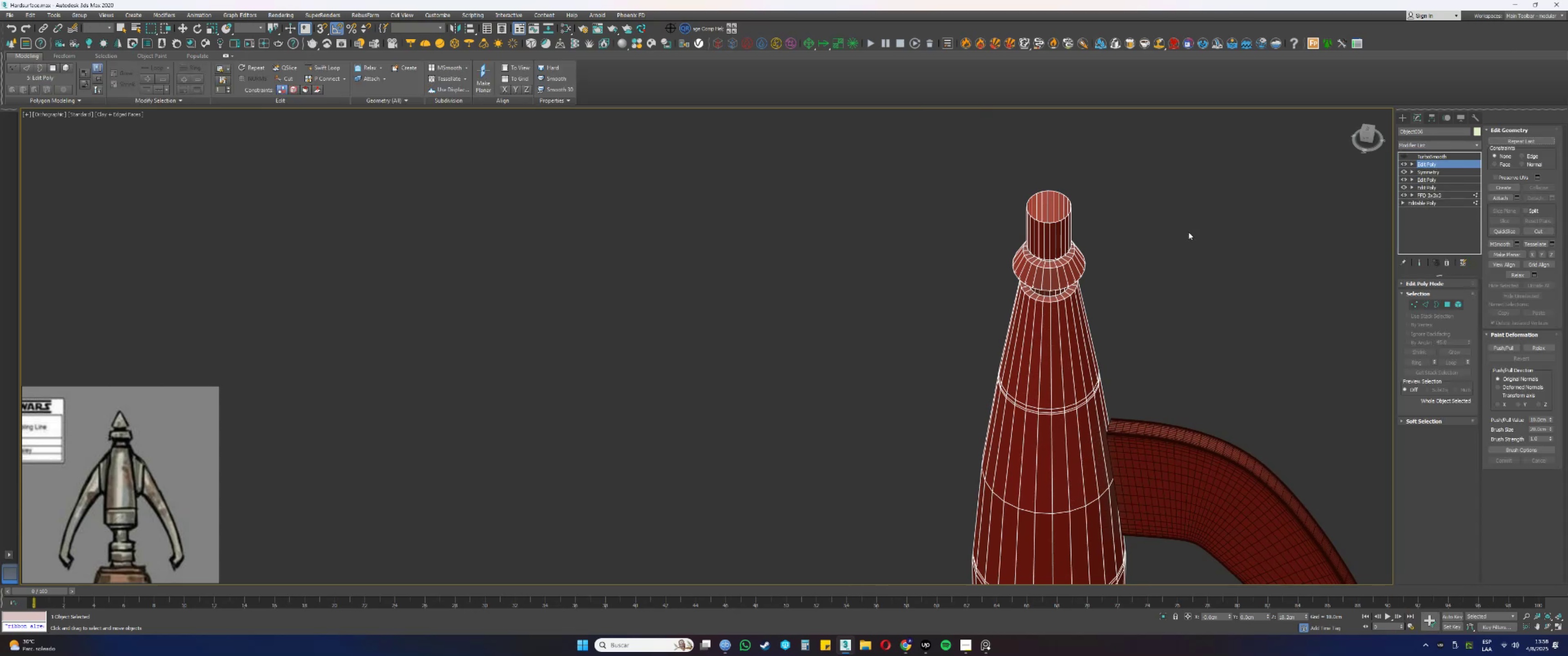 
key(3)
 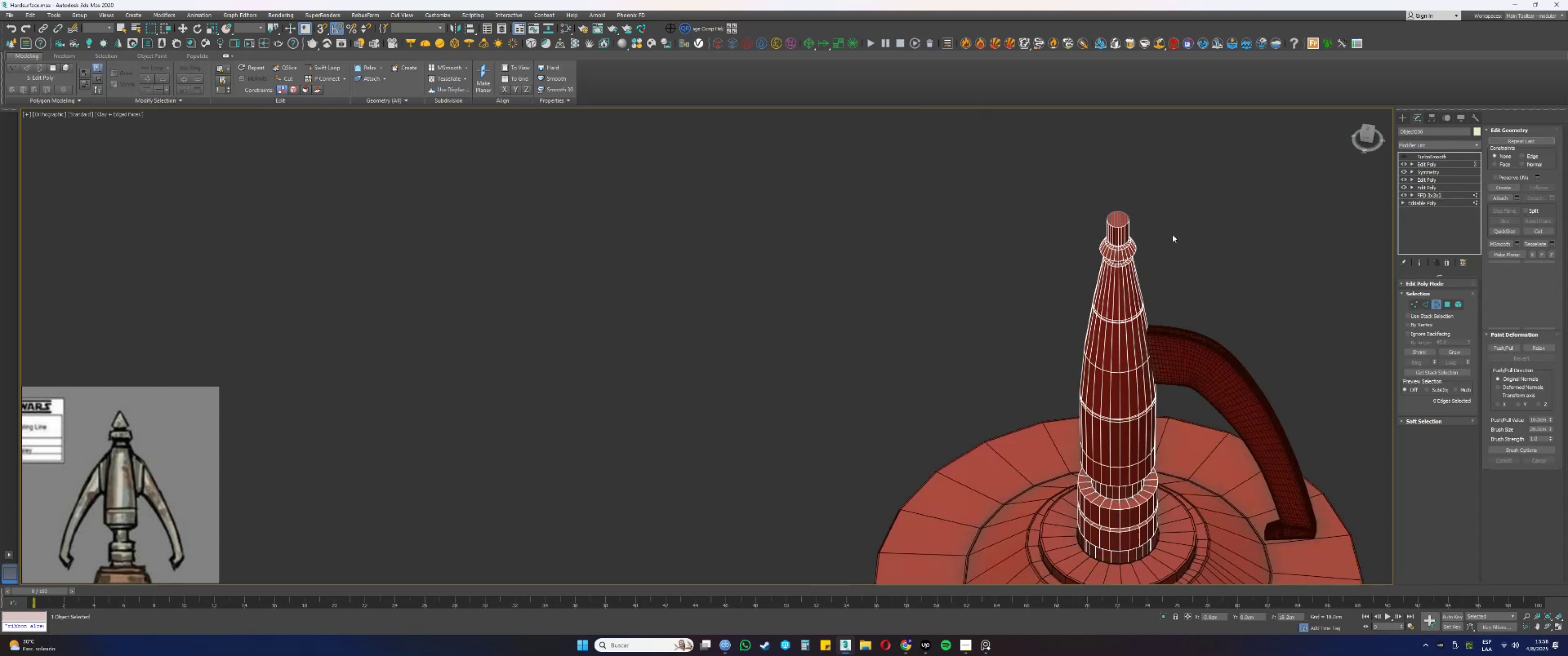 
left_click_drag(start_coordinate=[1183, 282], to_coordinate=[1045, 178])
 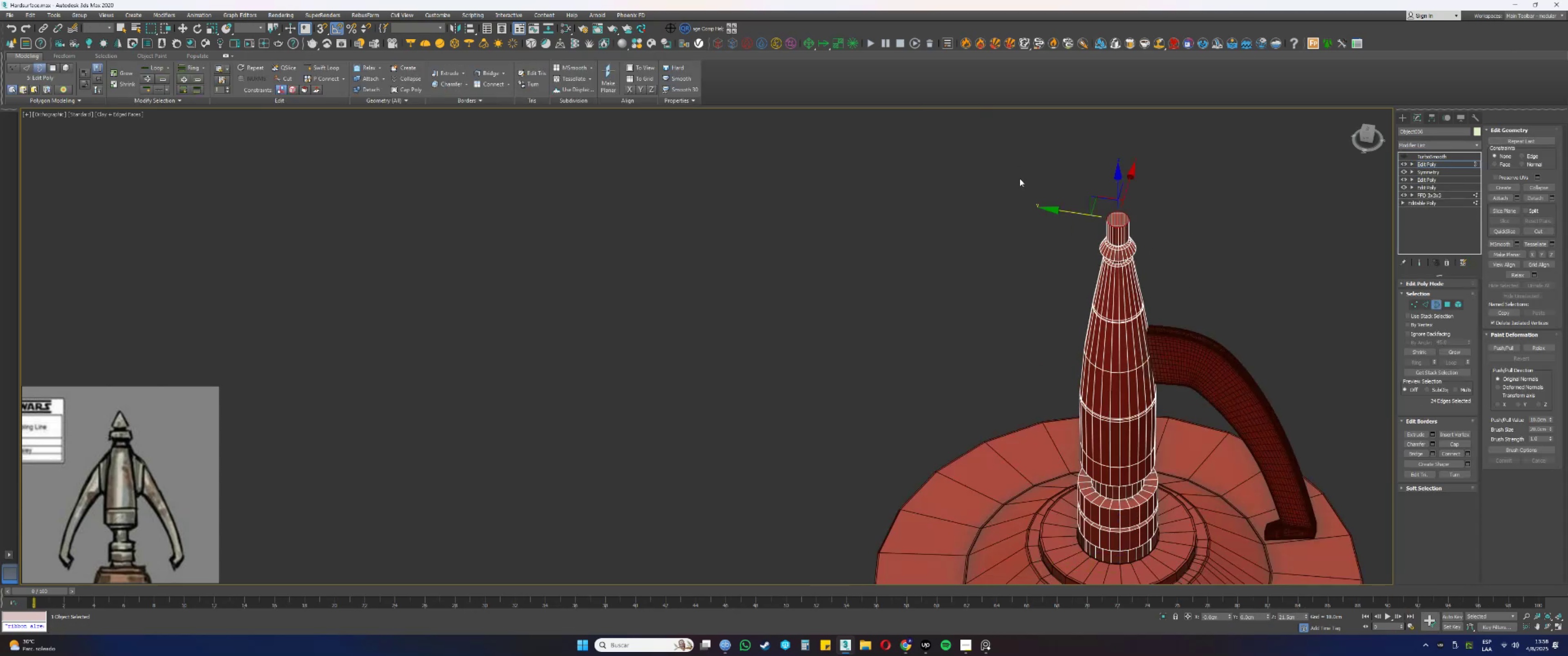 
scroll: coordinate [1051, 194], scroll_direction: down, amount: 1.0
 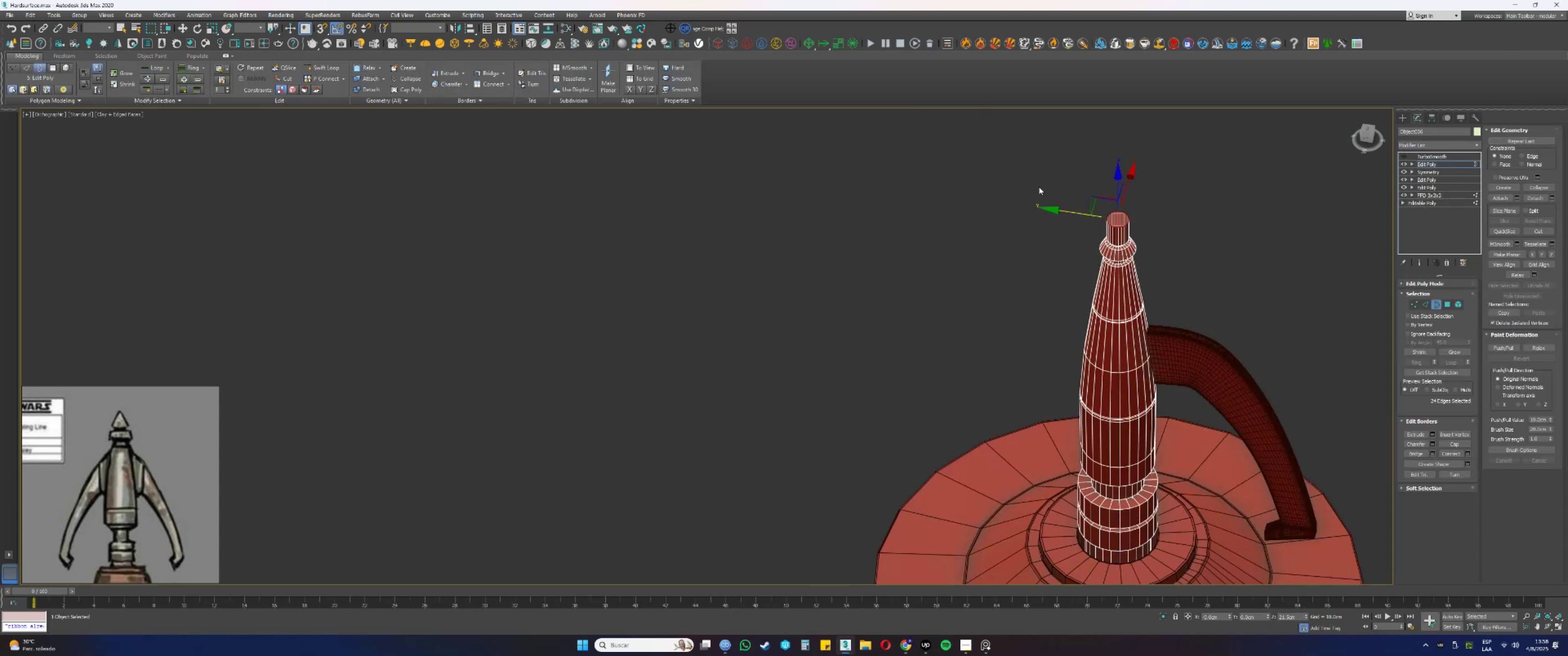 
hold_key(key=AltLeft, duration=0.69)
 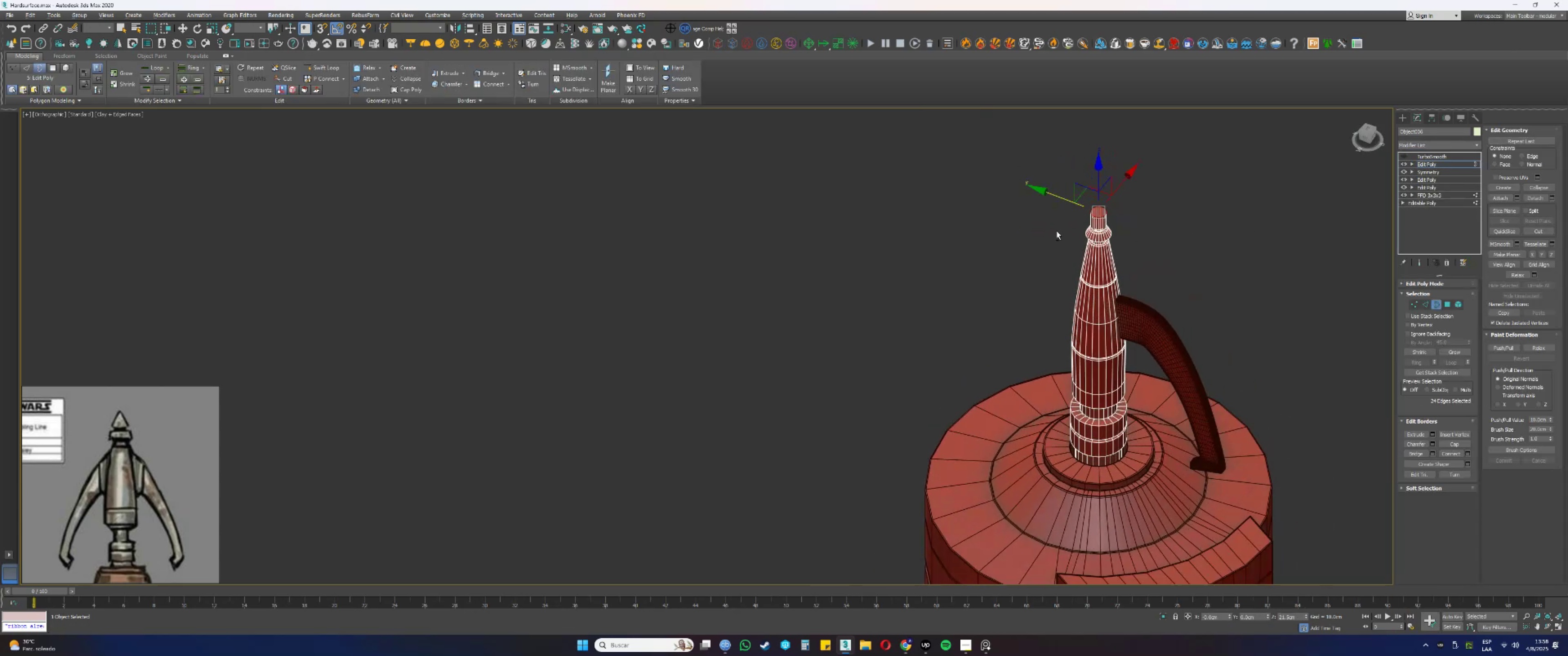 
scroll: coordinate [1078, 233], scroll_direction: up, amount: 2.0
 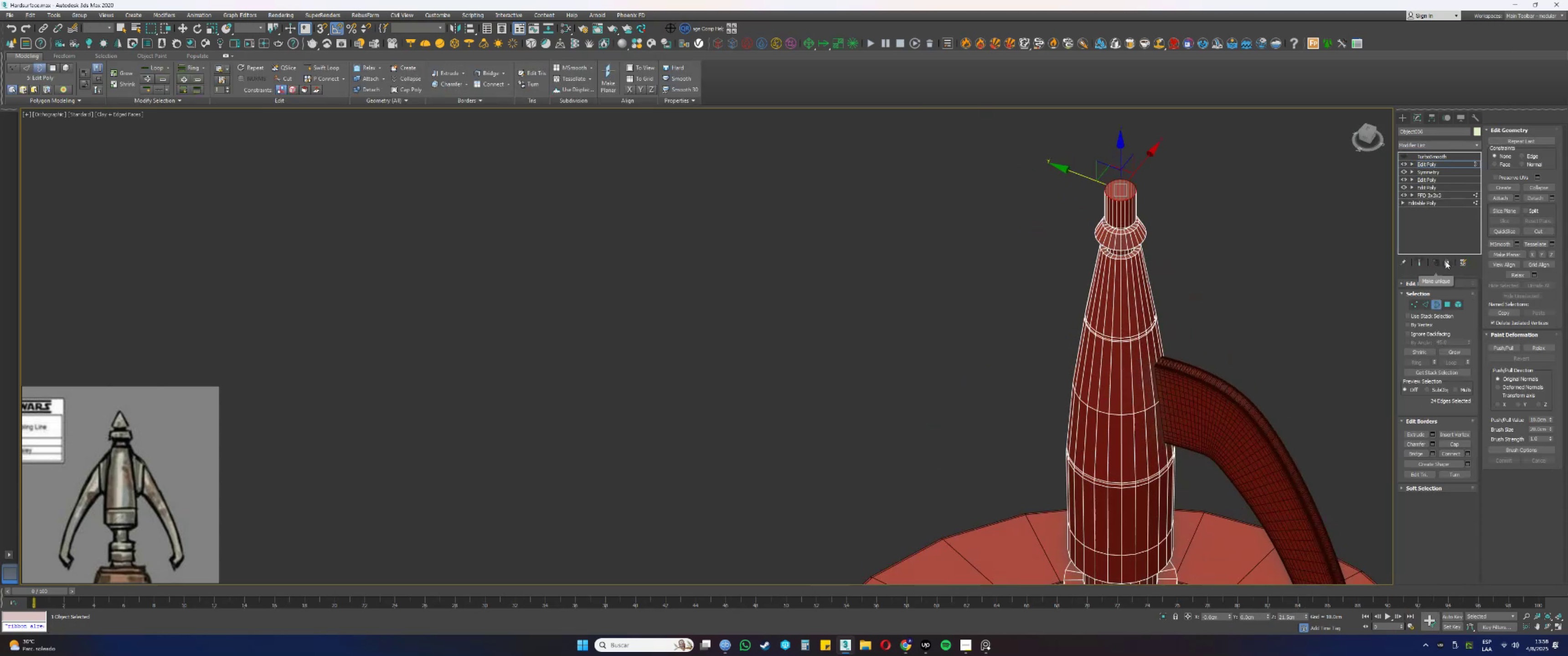 
left_click([1446, 261])
 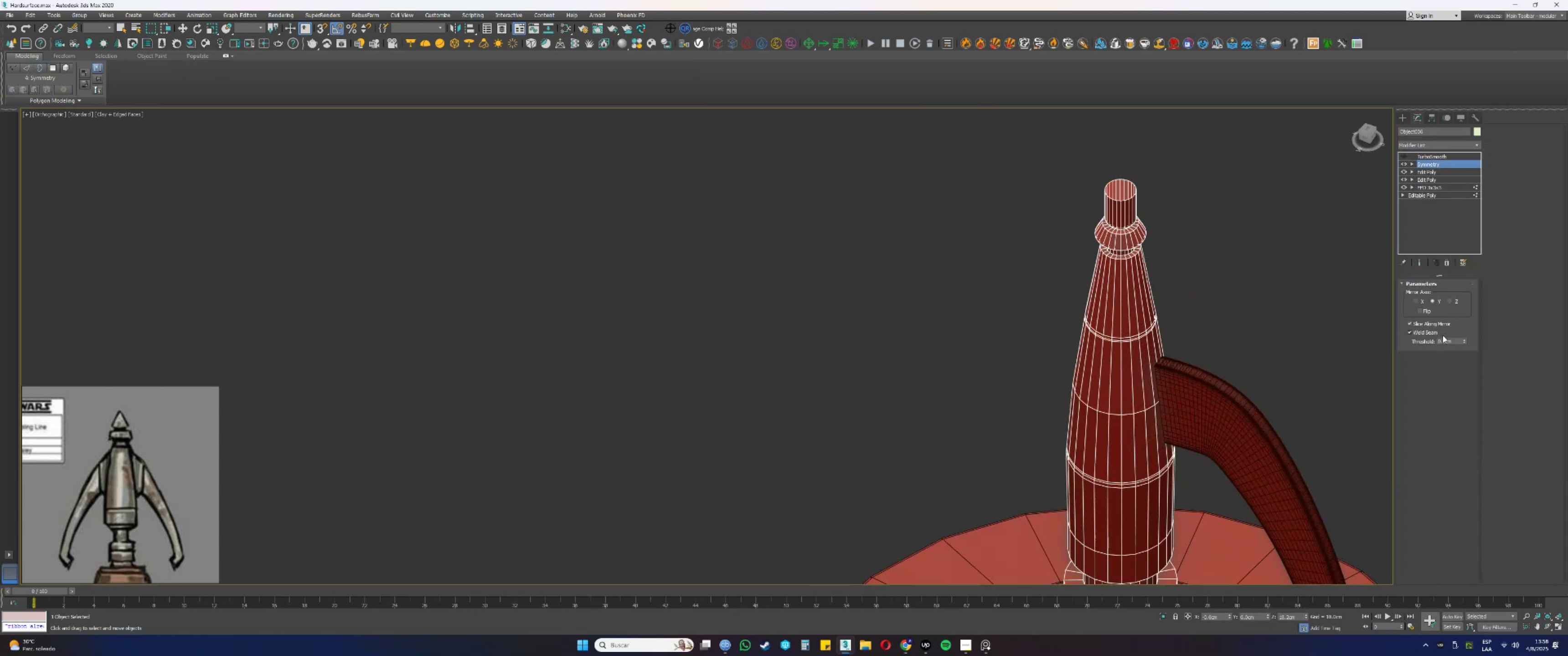 
left_click([1424, 310])
 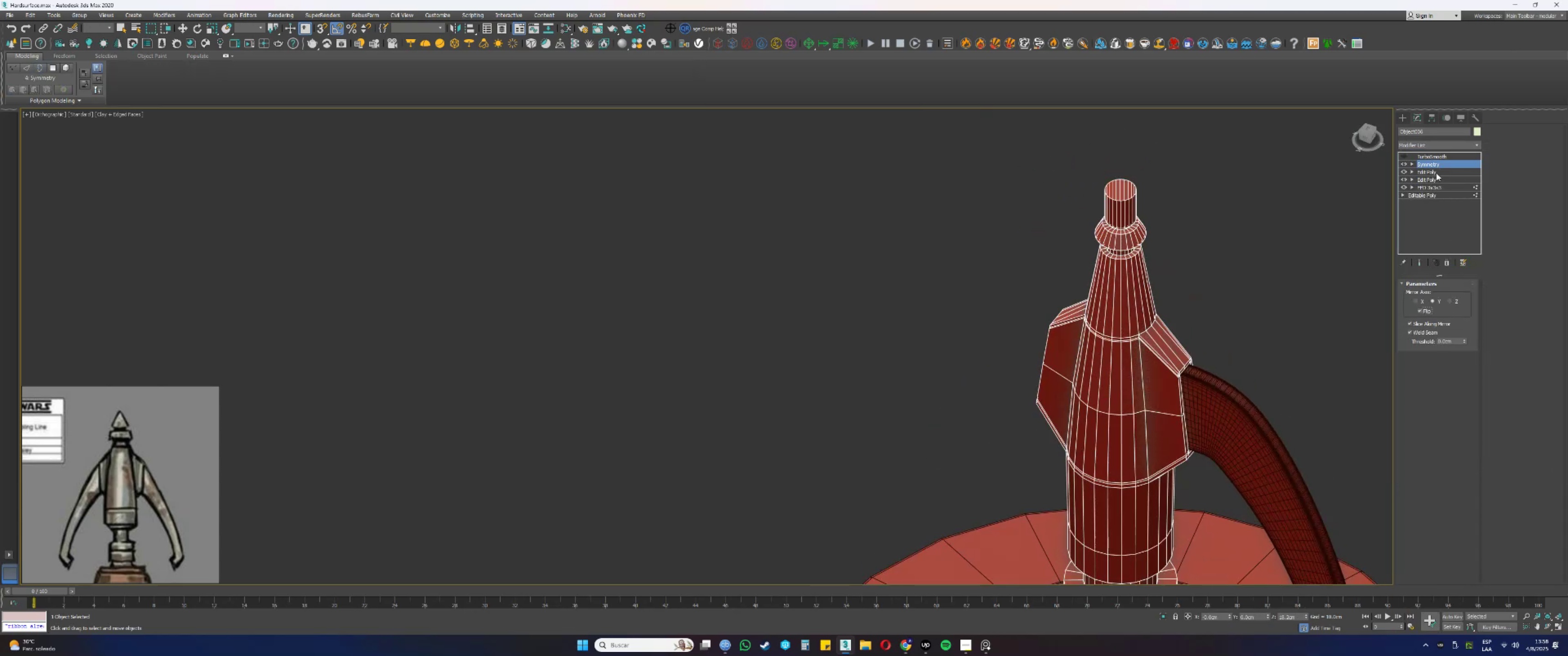 
left_click([1423, 145])
 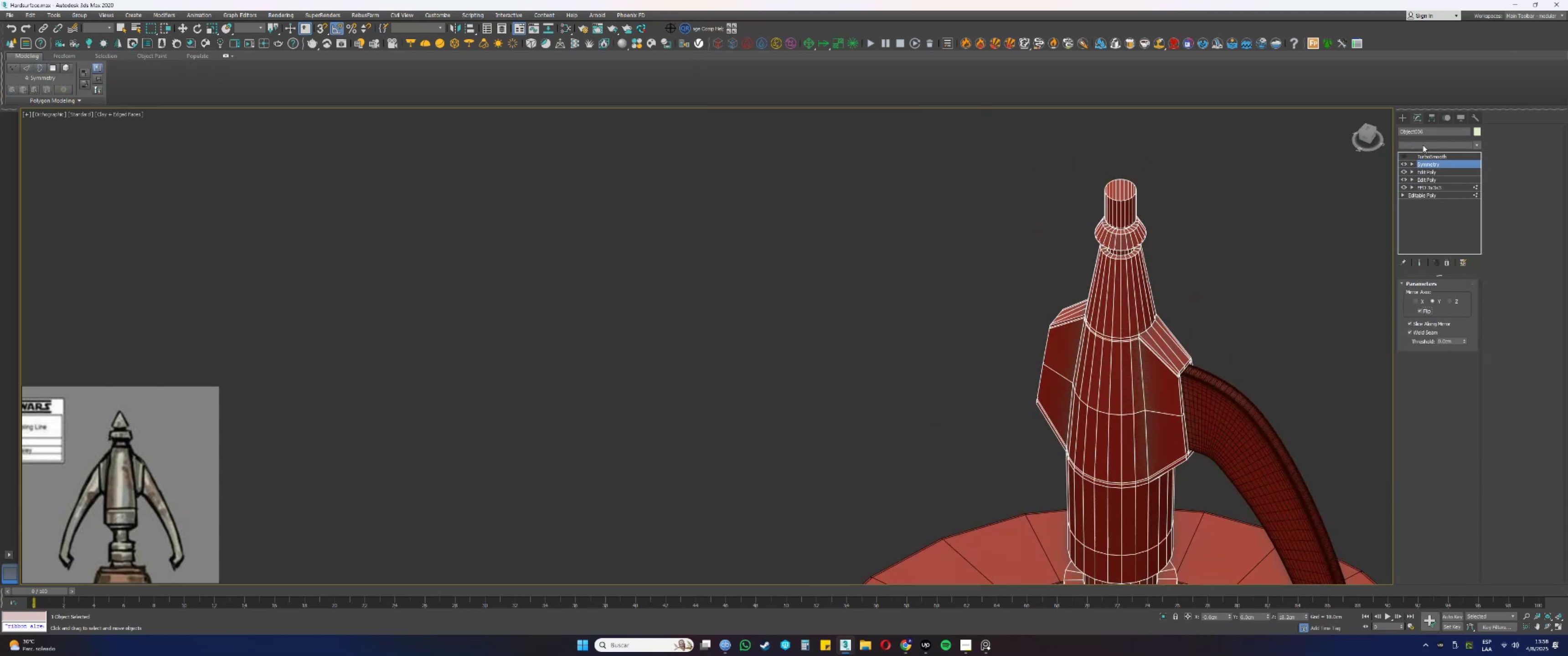 
key(E)
 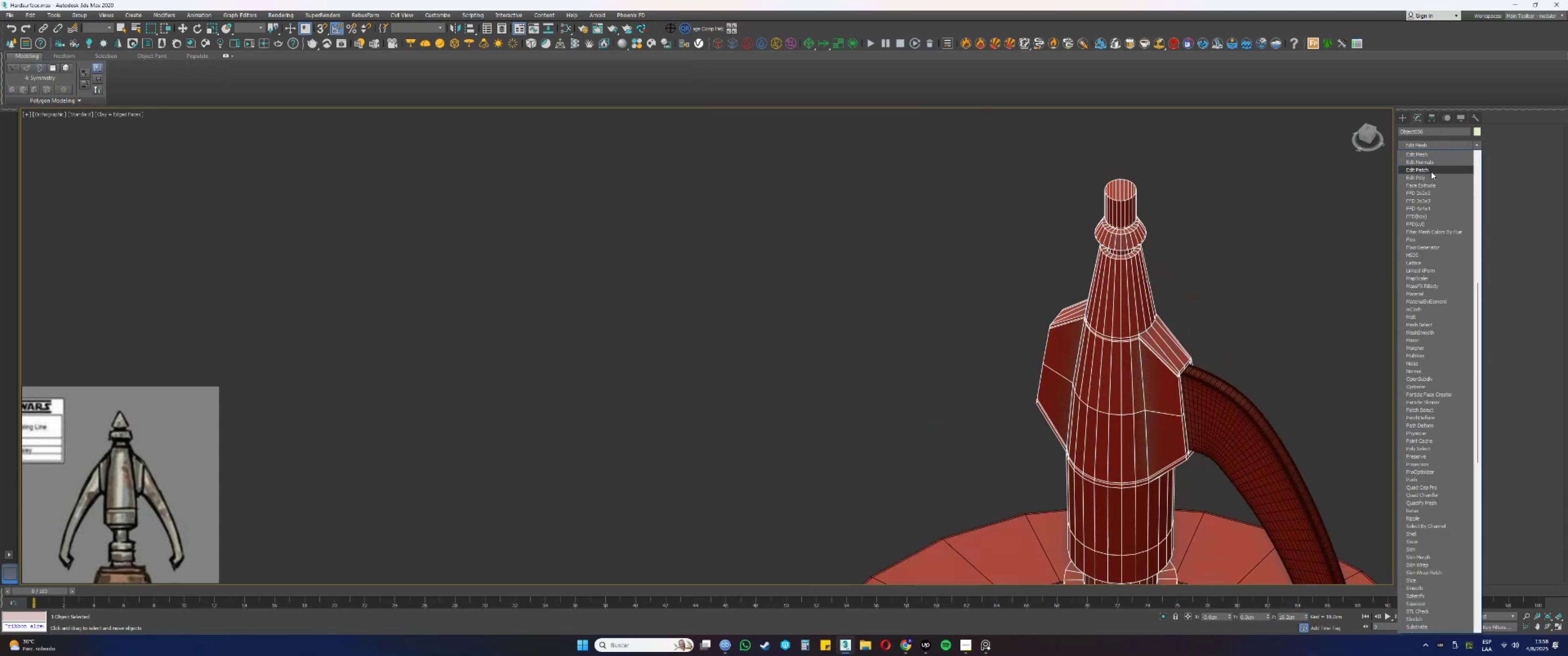 
left_click([1425, 179])
 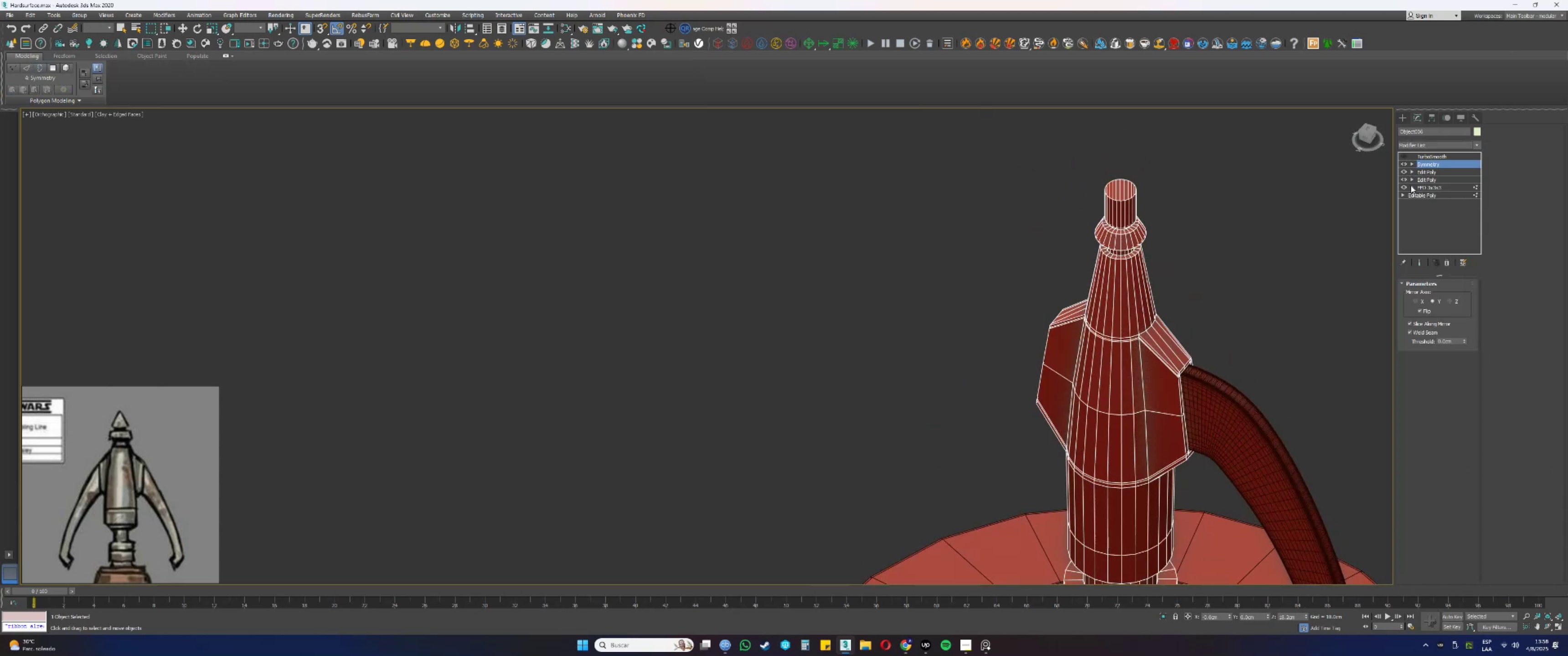 
key(3)
 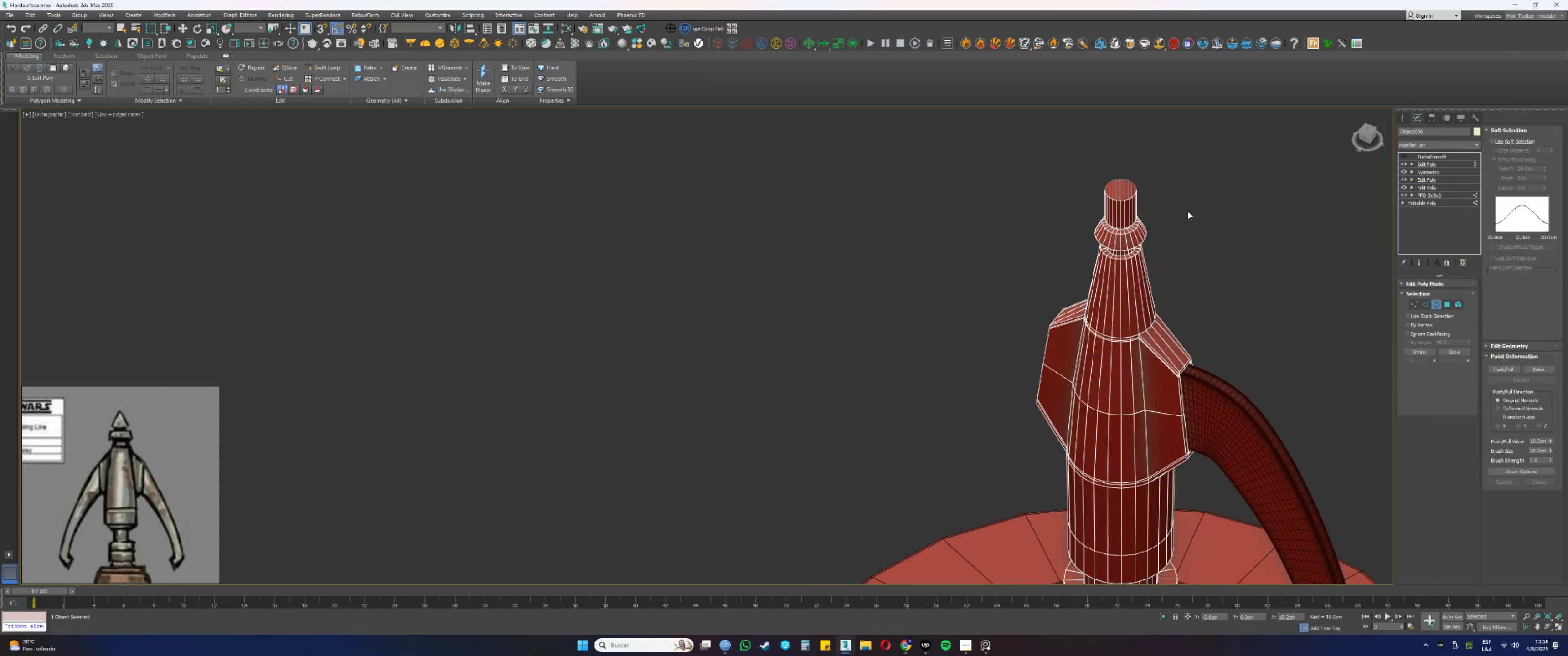 
left_click_drag(start_coordinate=[1233, 169], to_coordinate=[1192, 214])
 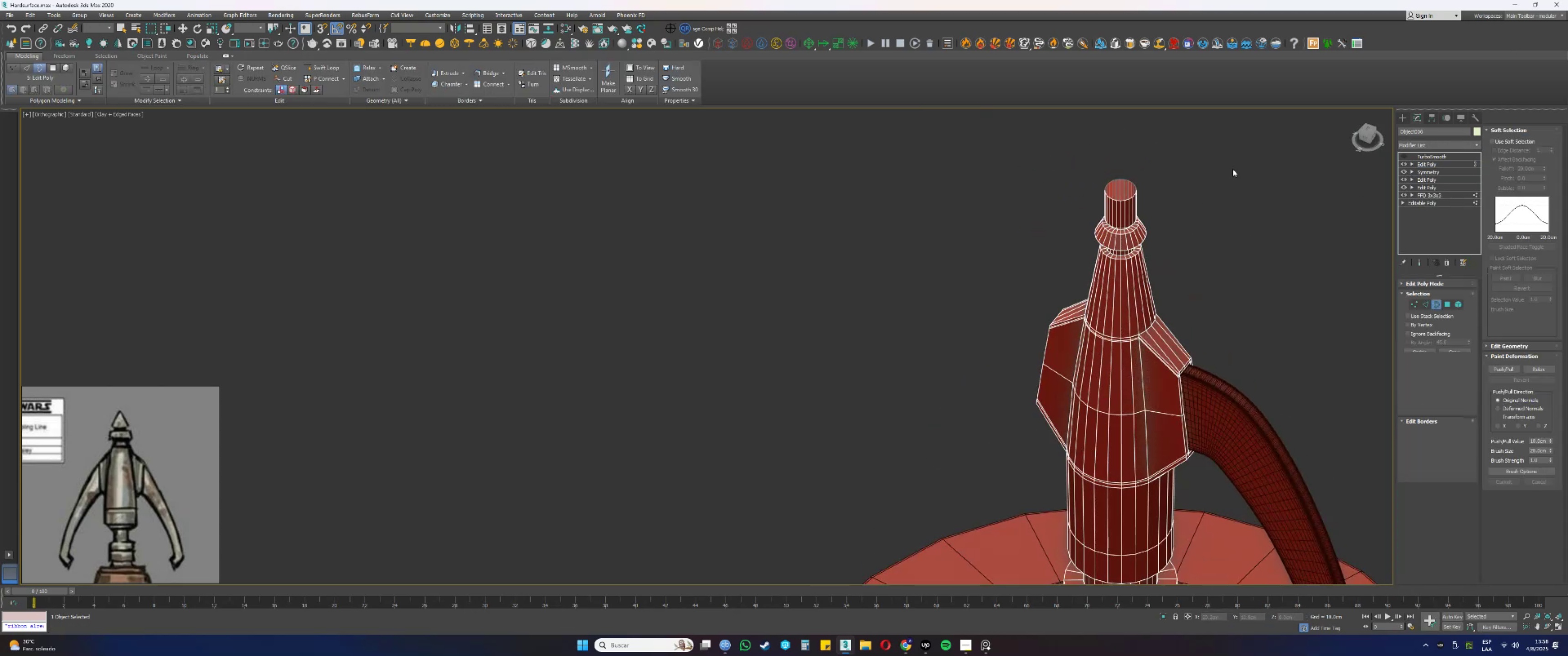 
left_click_drag(start_coordinate=[1099, 299], to_coordinate=[1088, 307])
 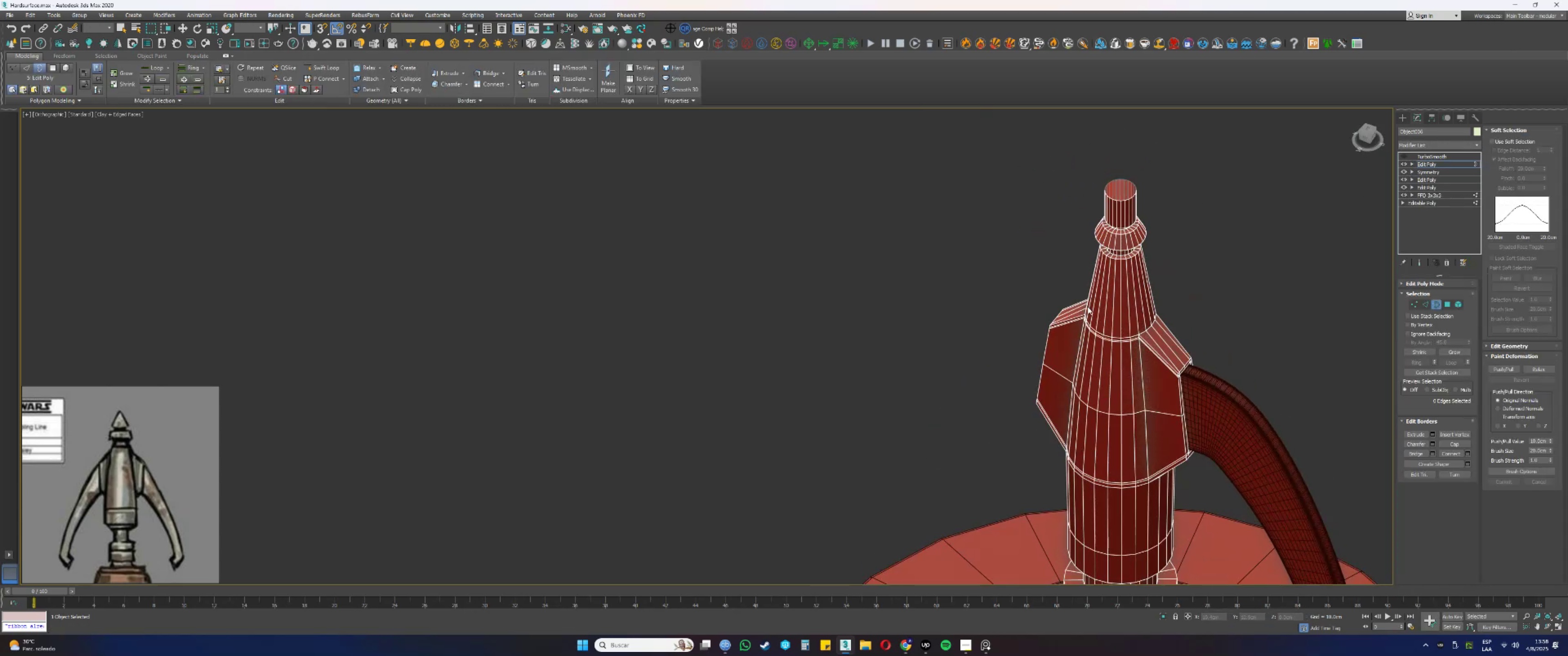 
left_click_drag(start_coordinate=[1243, 182], to_coordinate=[1191, 219])
 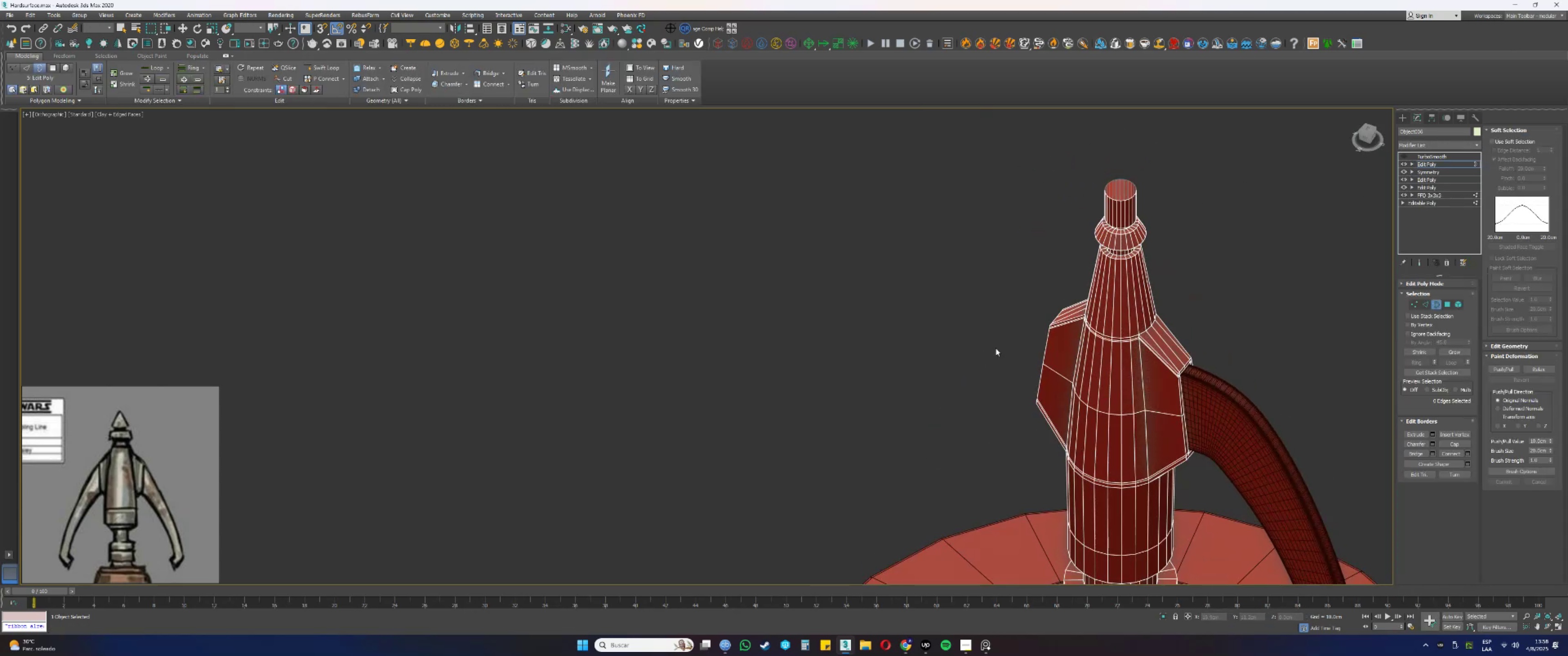 
left_click_drag(start_coordinate=[1269, 162], to_coordinate=[946, 372])
 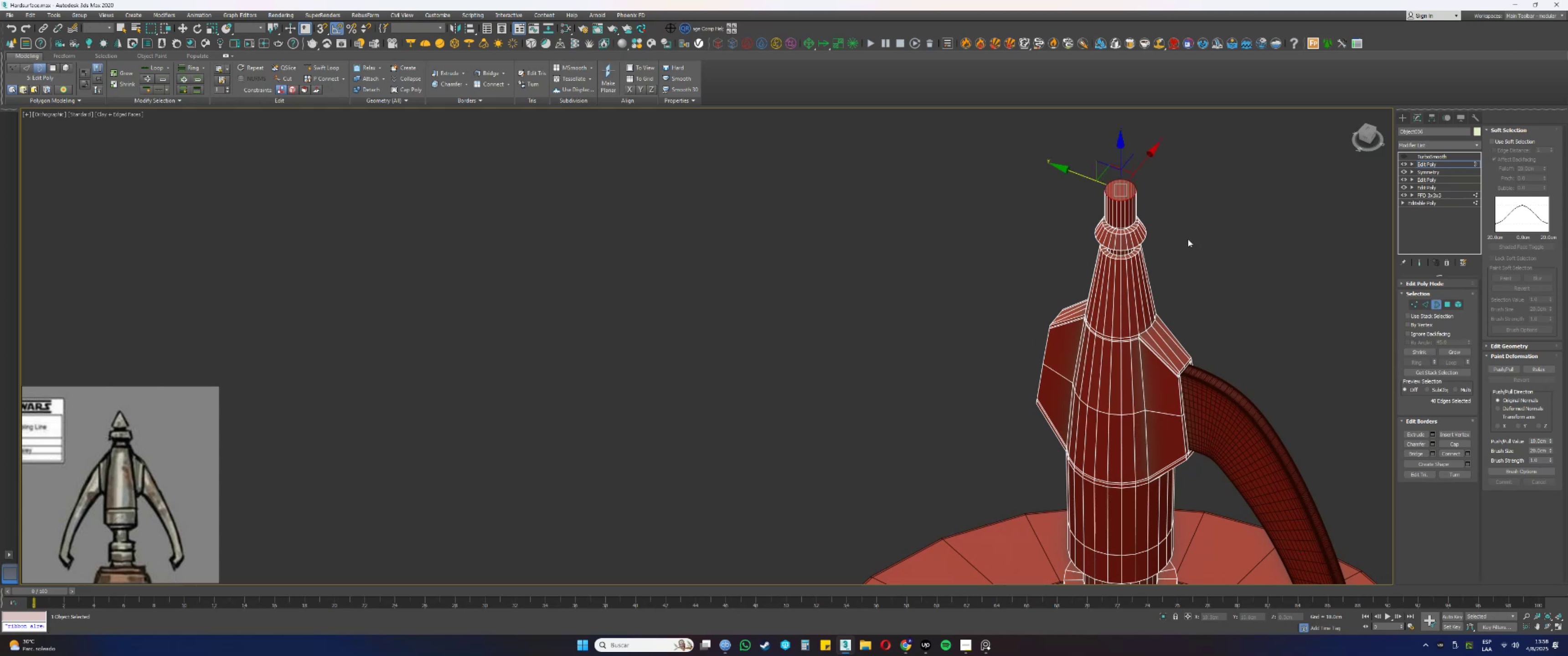 
hold_key(key=ControlLeft, duration=0.58)
 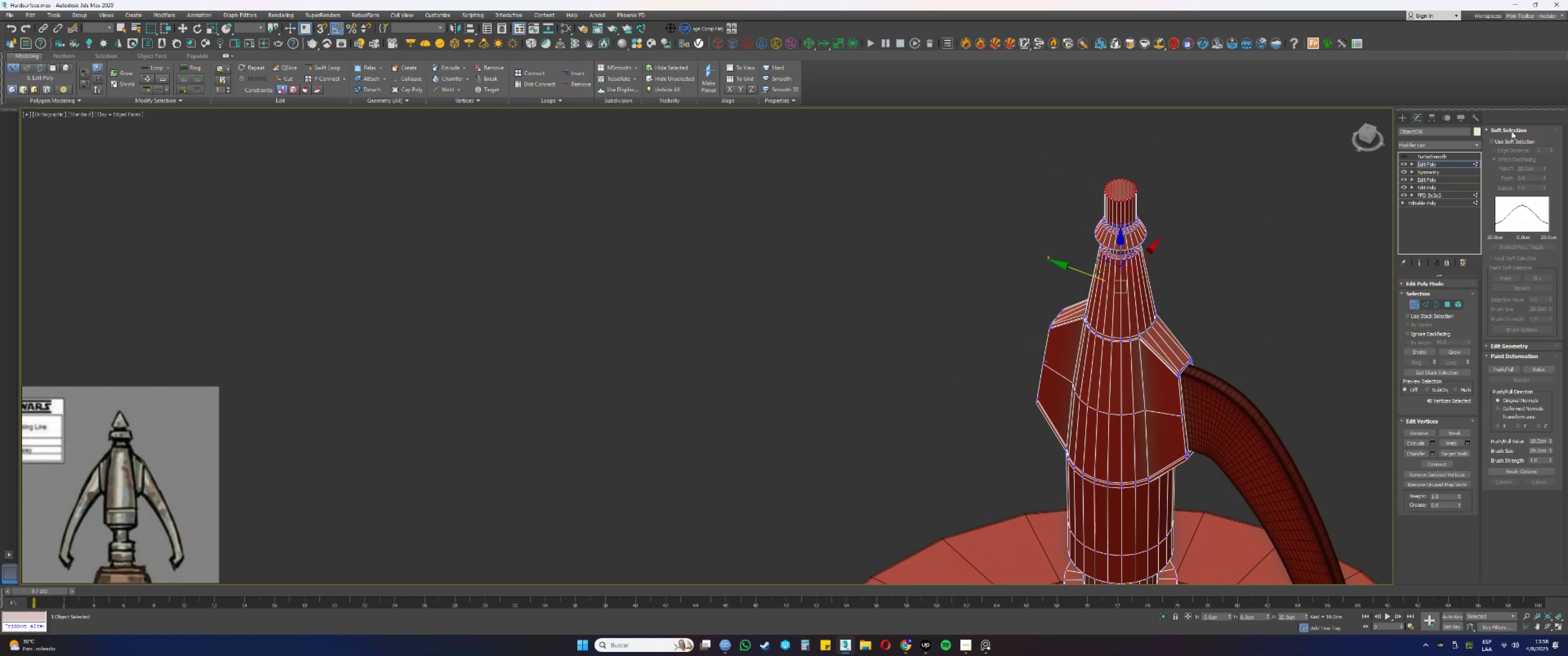 
left_click([1506, 128])
 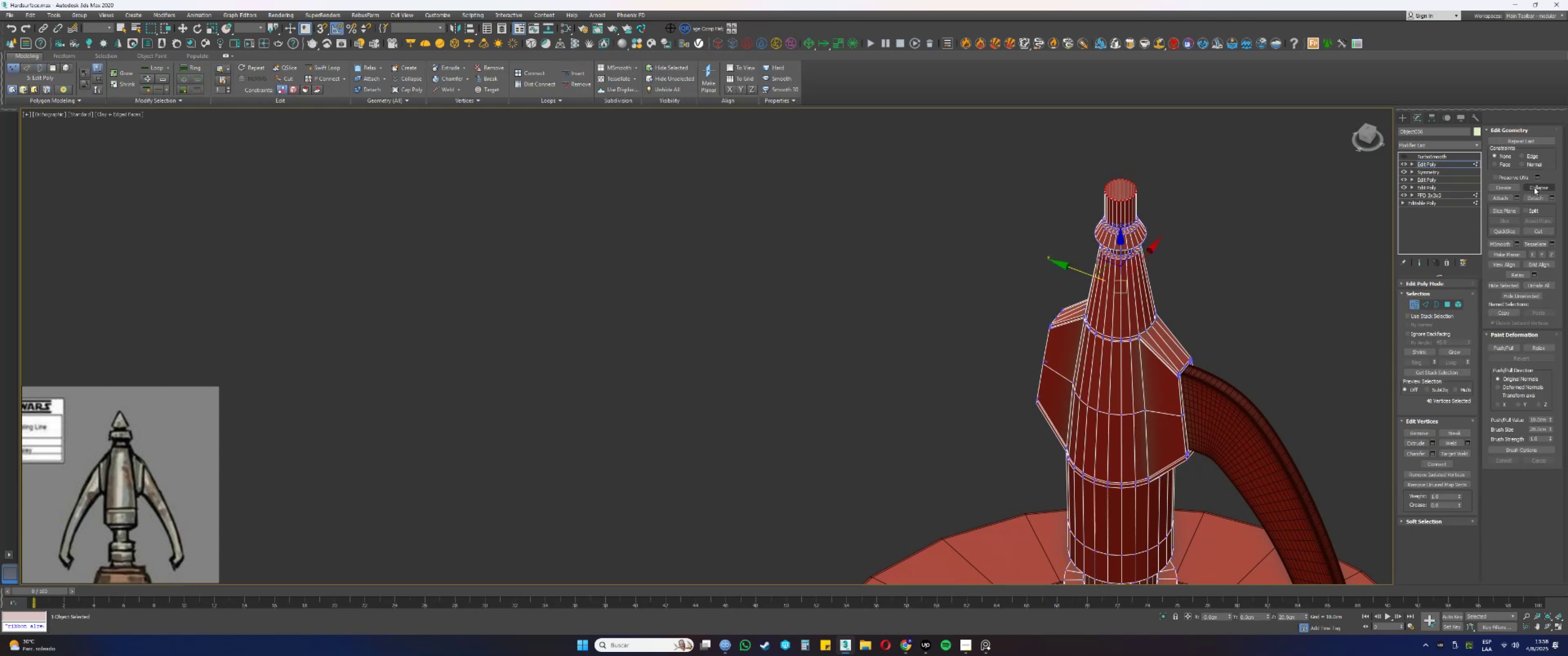 
key(1)
 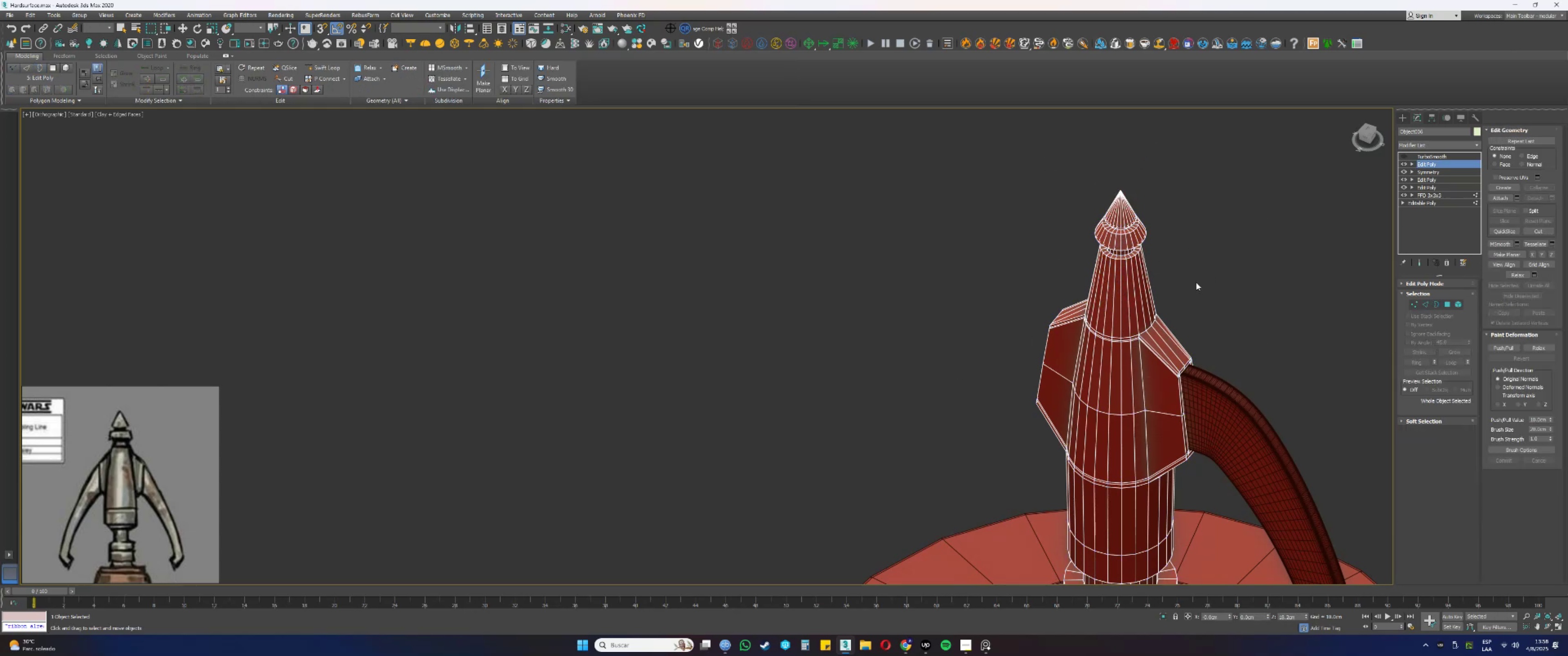 
key(F3)
 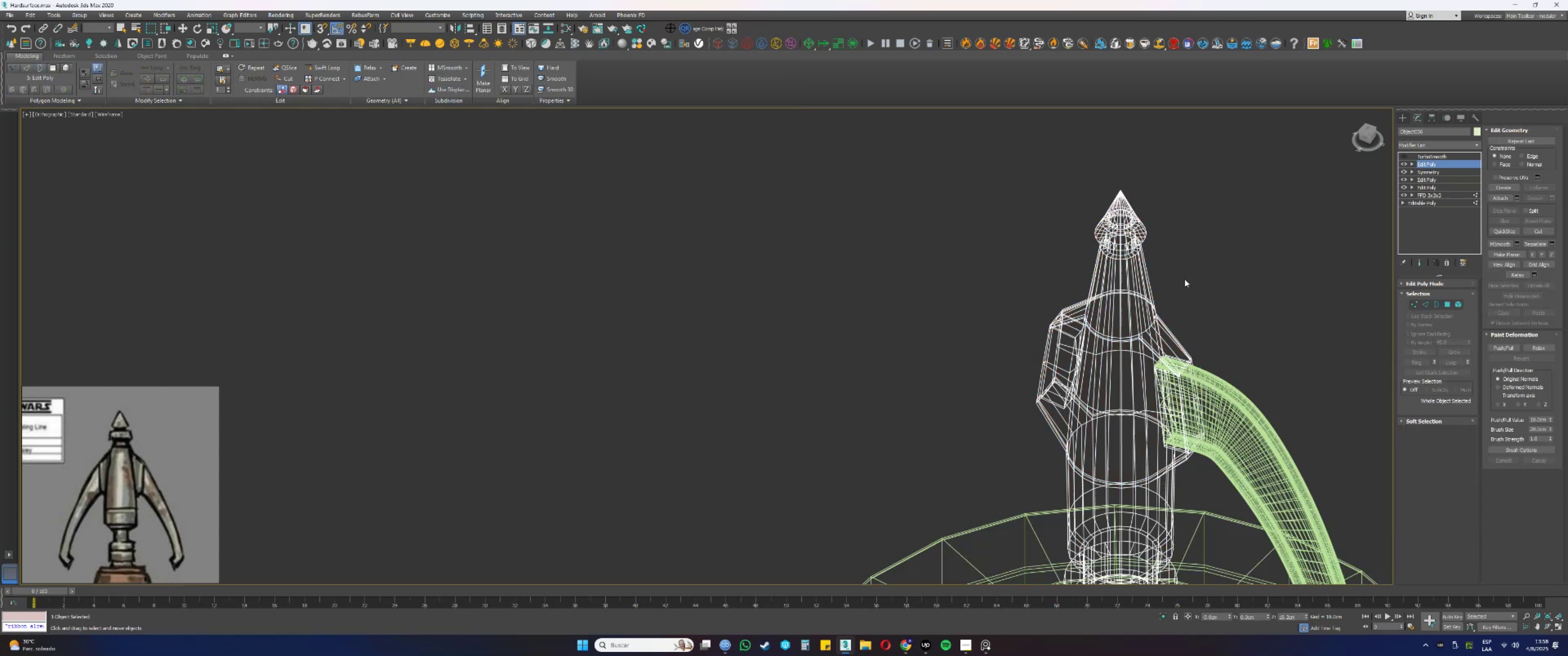 
key(F3)
 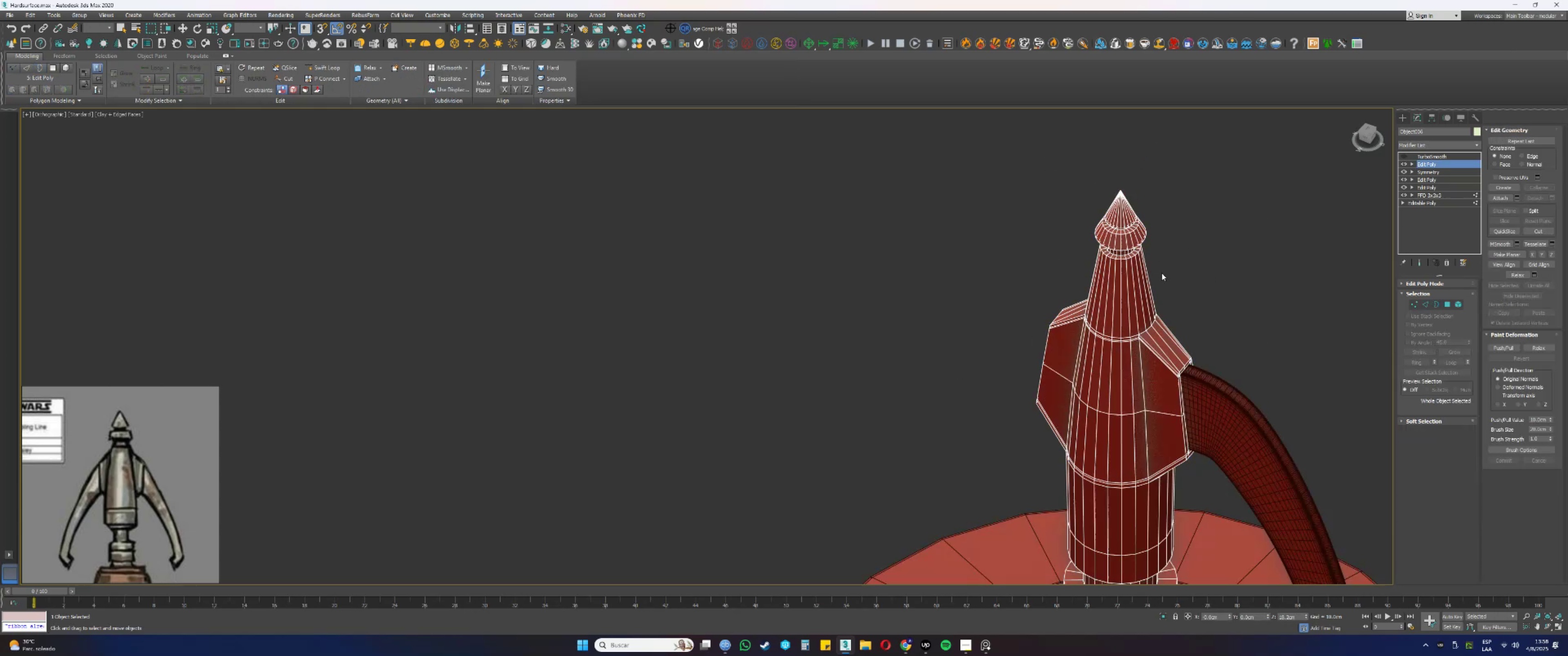 
key(F4)
 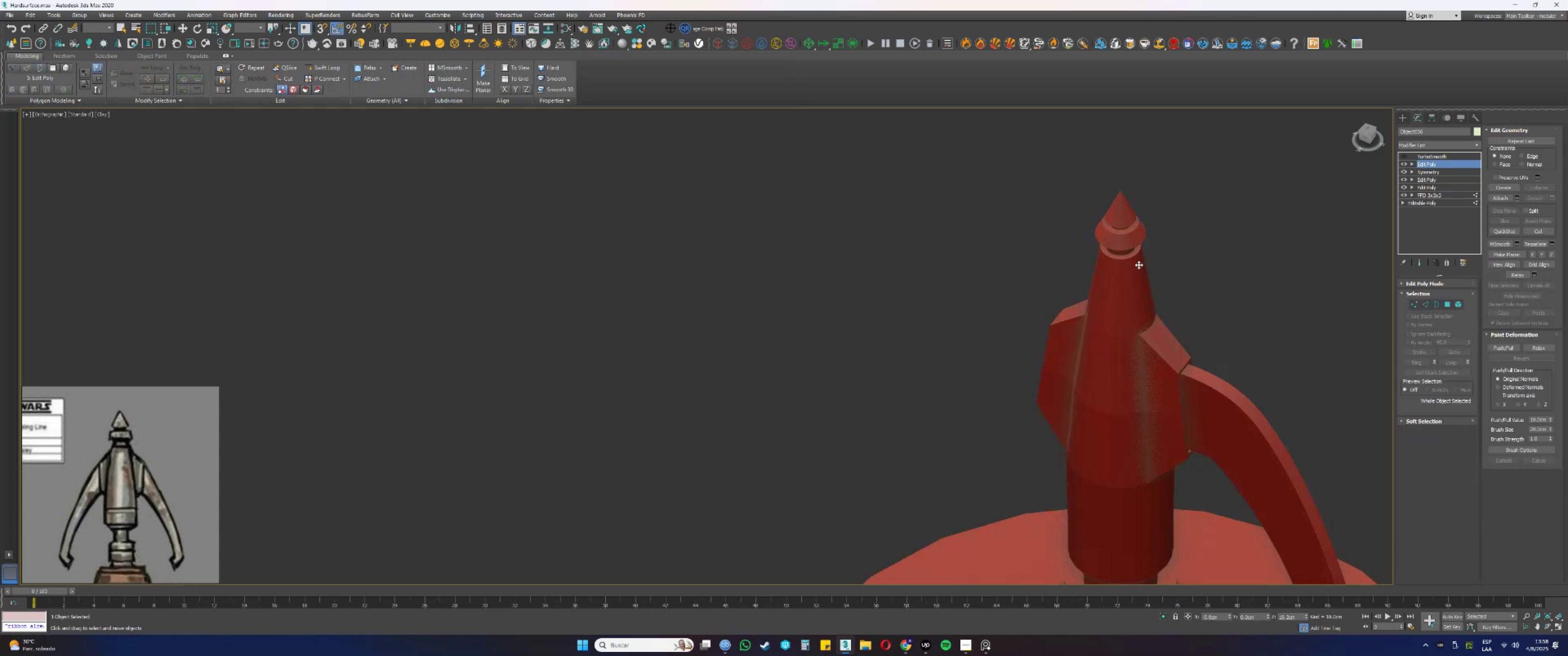 
scroll: coordinate [1116, 259], scroll_direction: down, amount: 2.0
 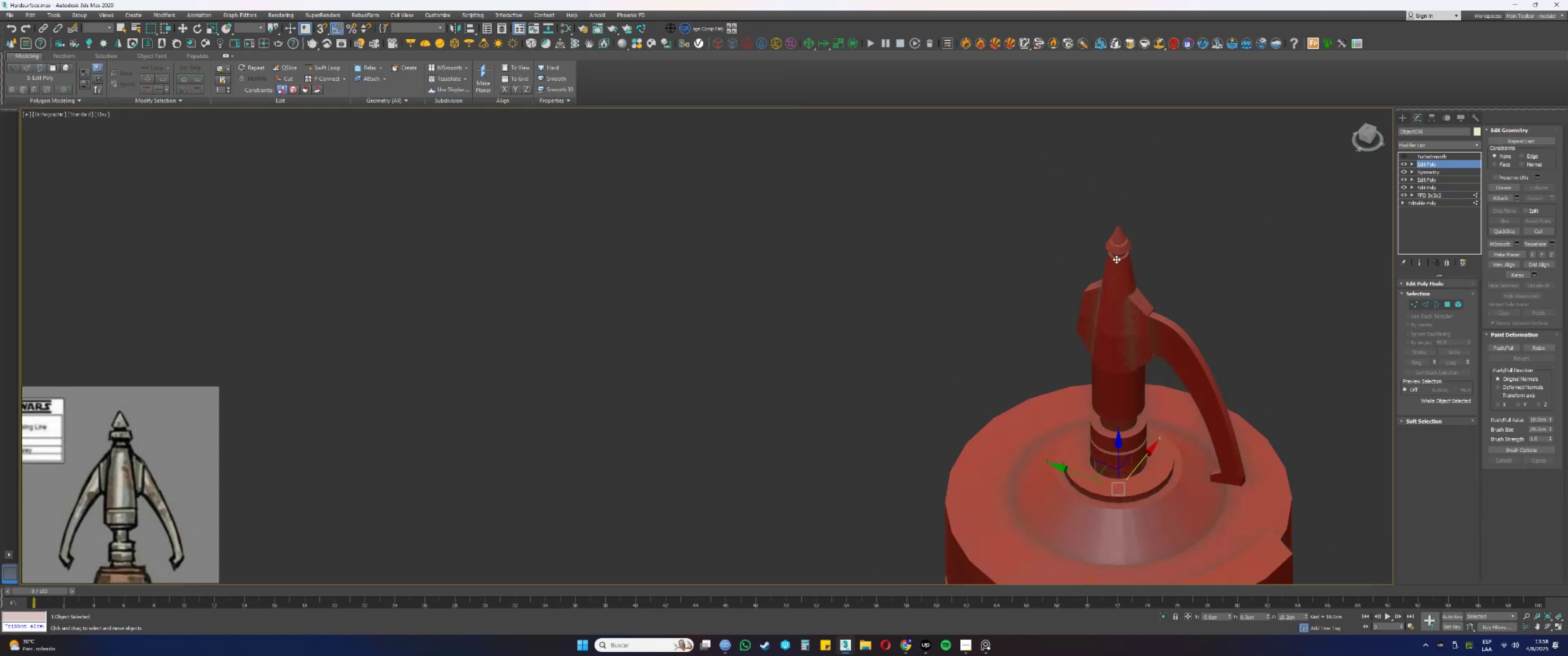 
hold_key(key=AltLeft, duration=0.41)
 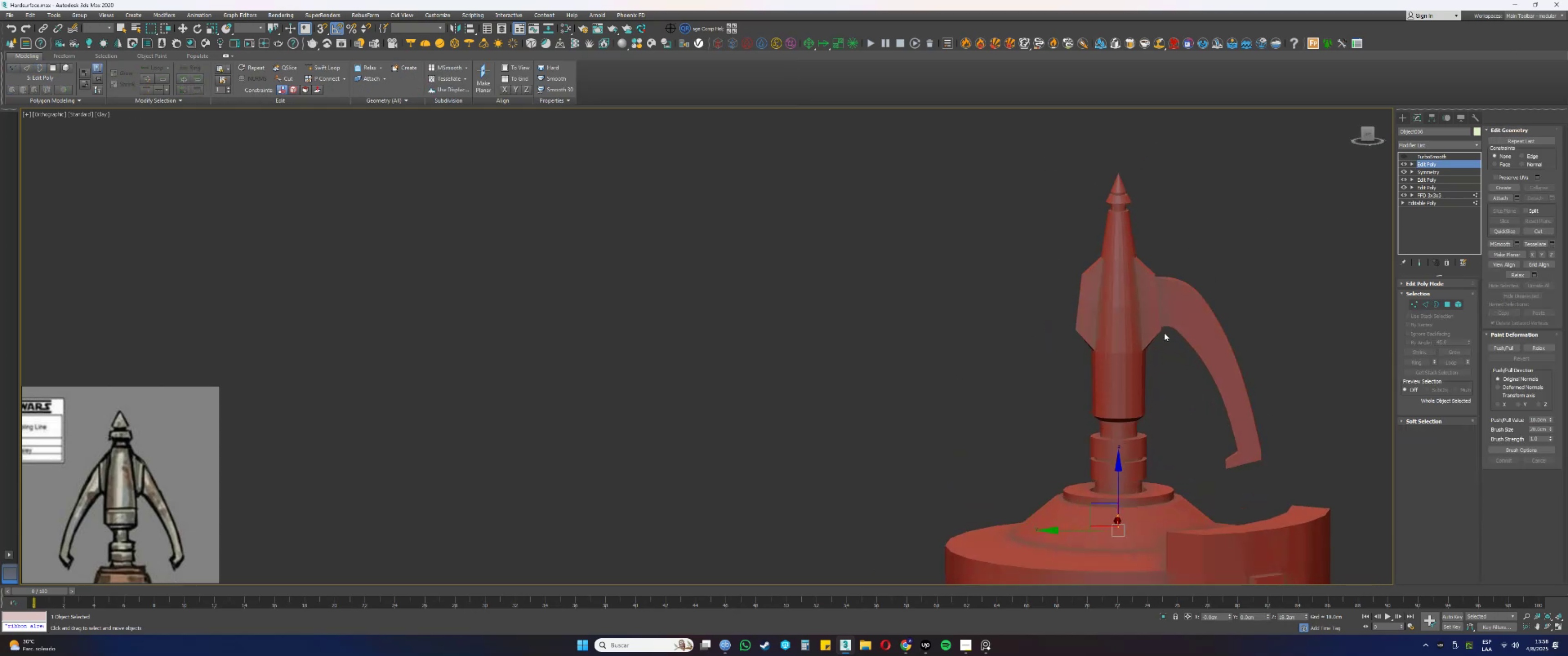 
key(Alt+AltLeft)
 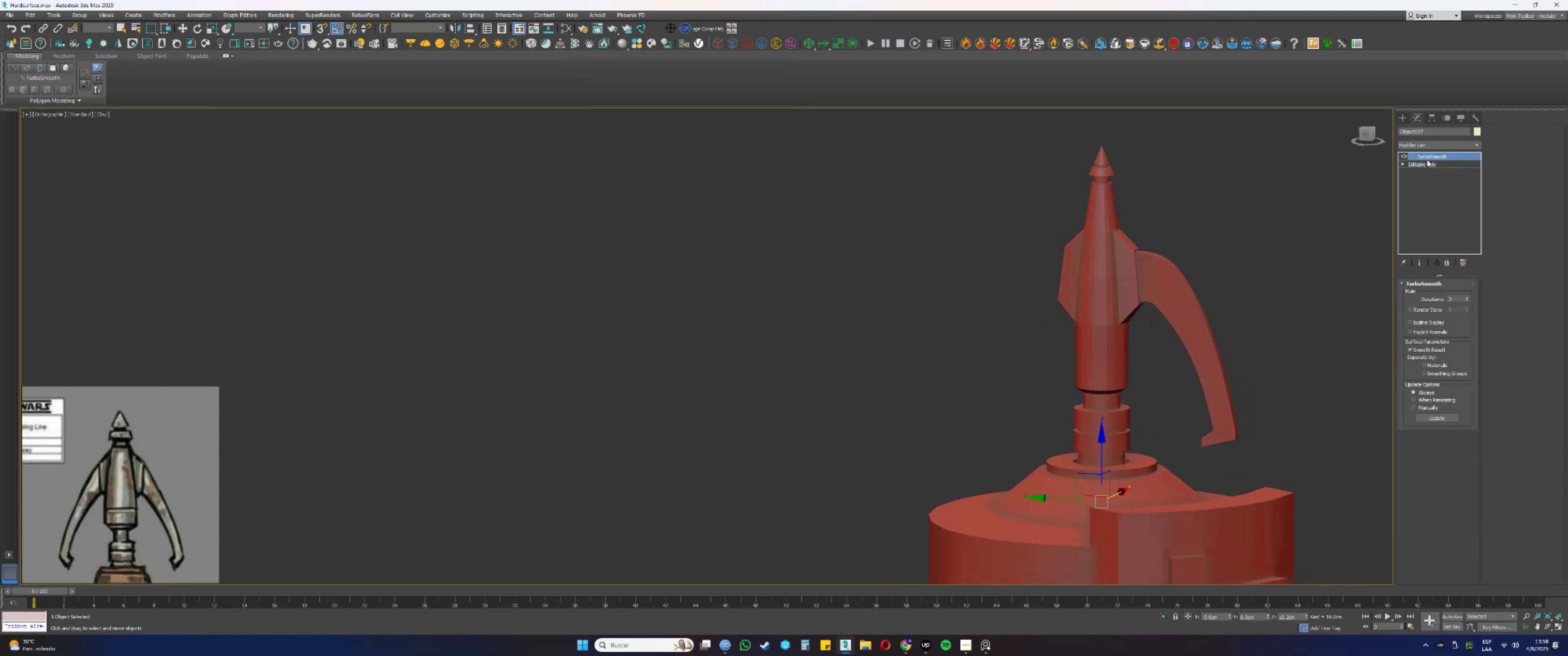 
double_click([1423, 146])
 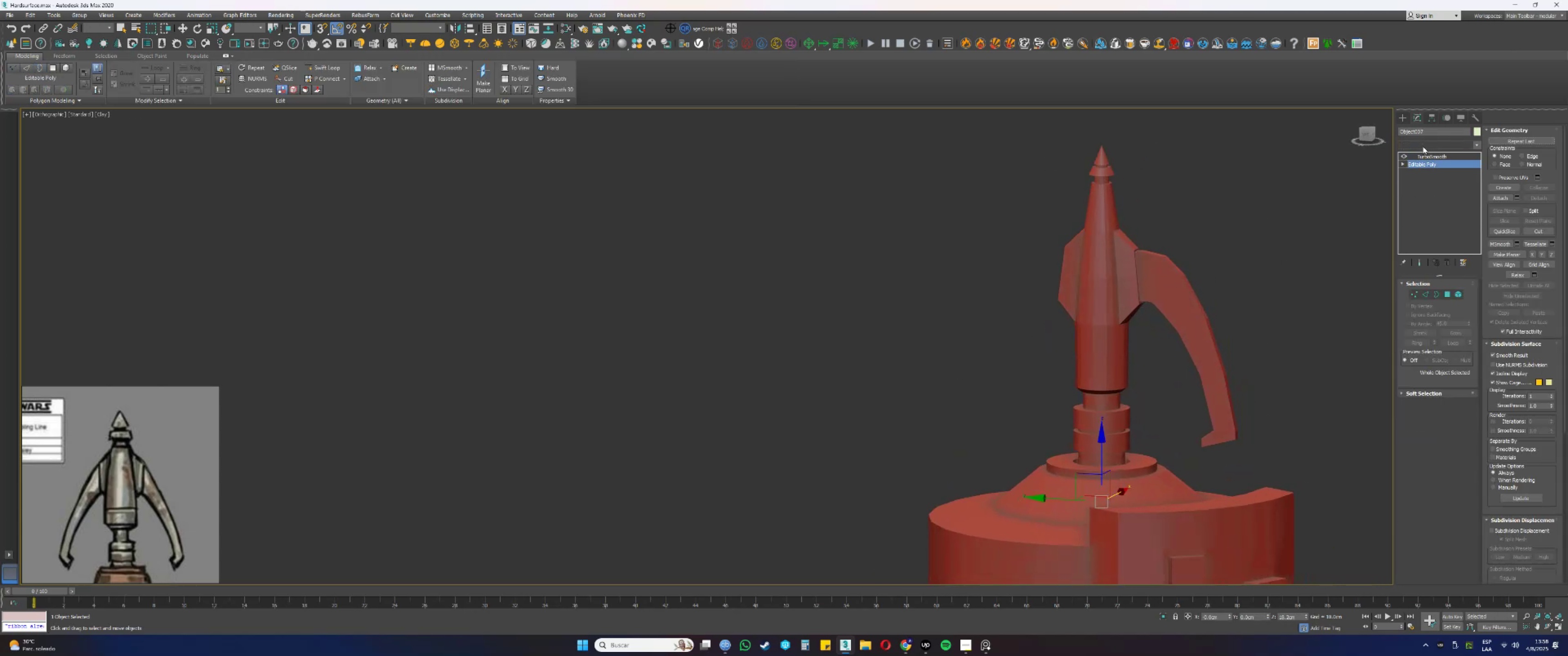 
type(sssss)
 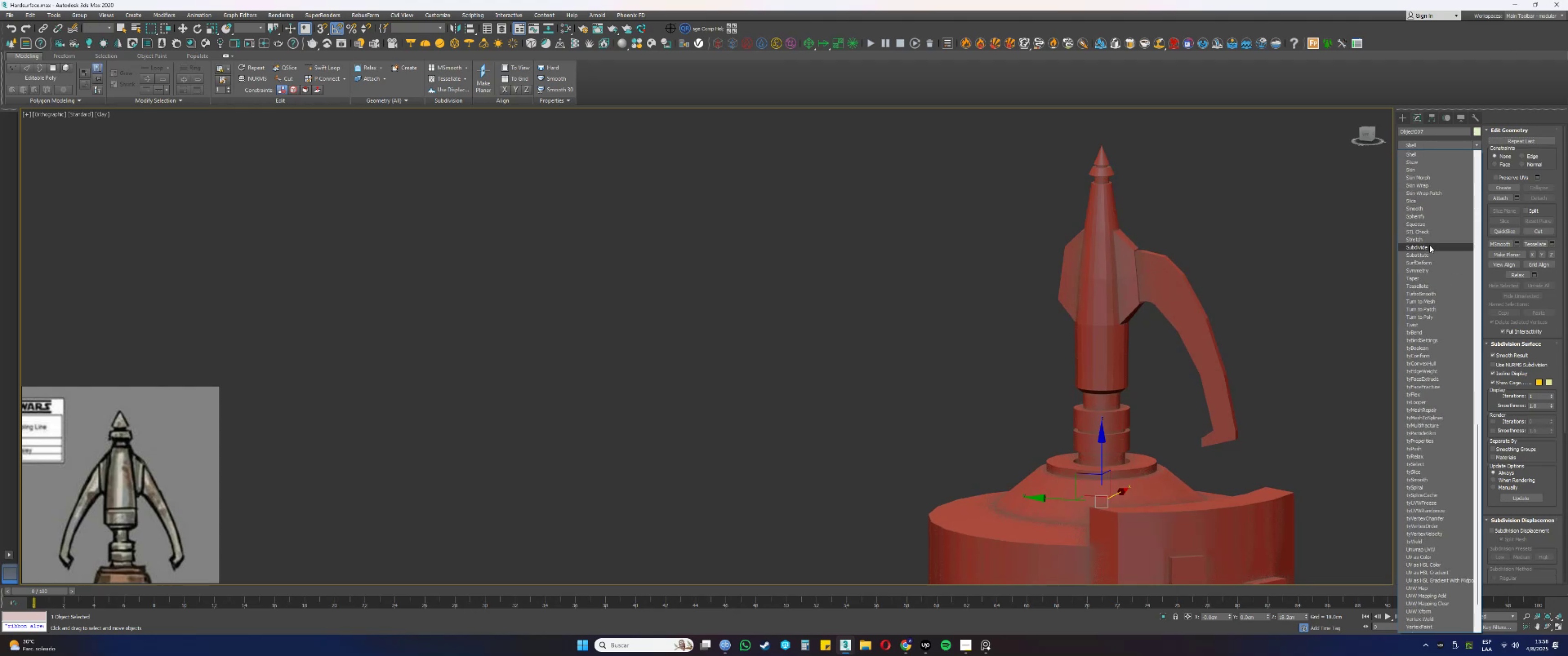 
left_click([1422, 271])
 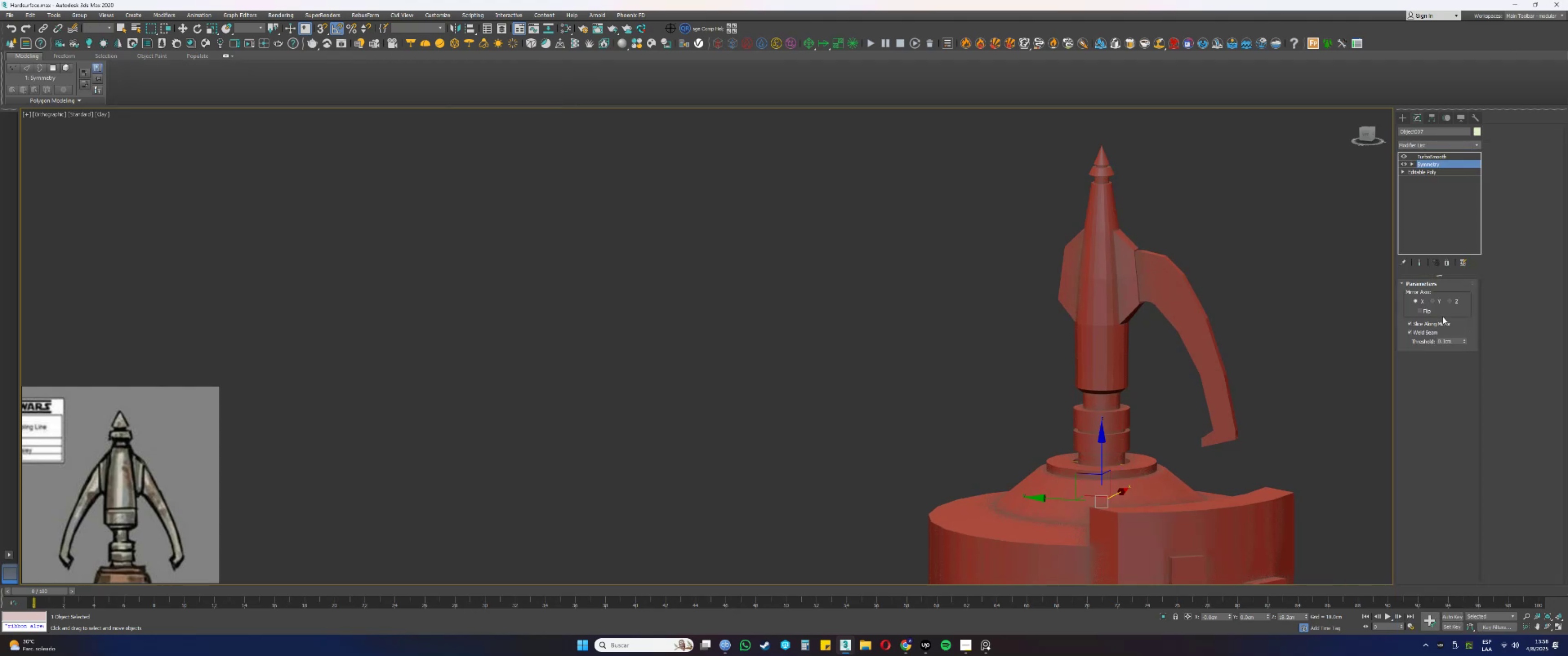 
key(F3)
 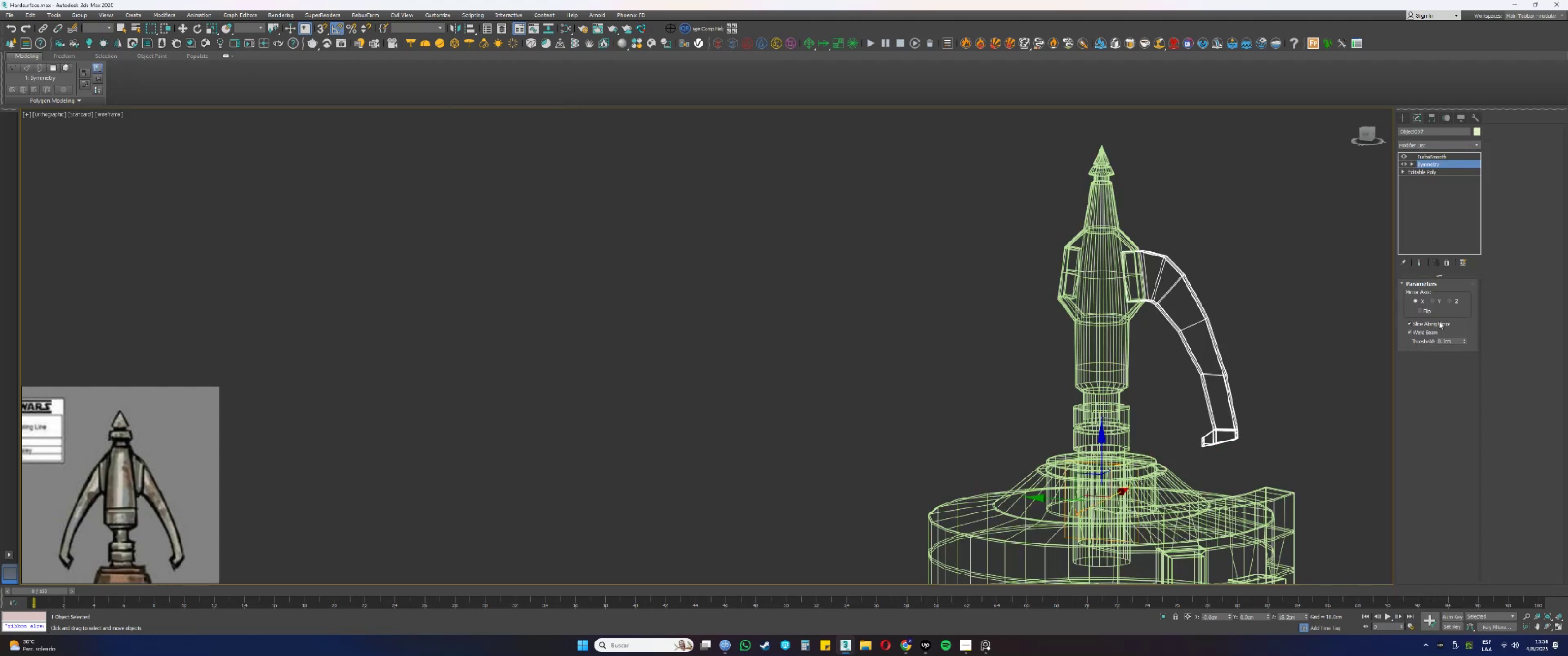 
left_click([1435, 302])
 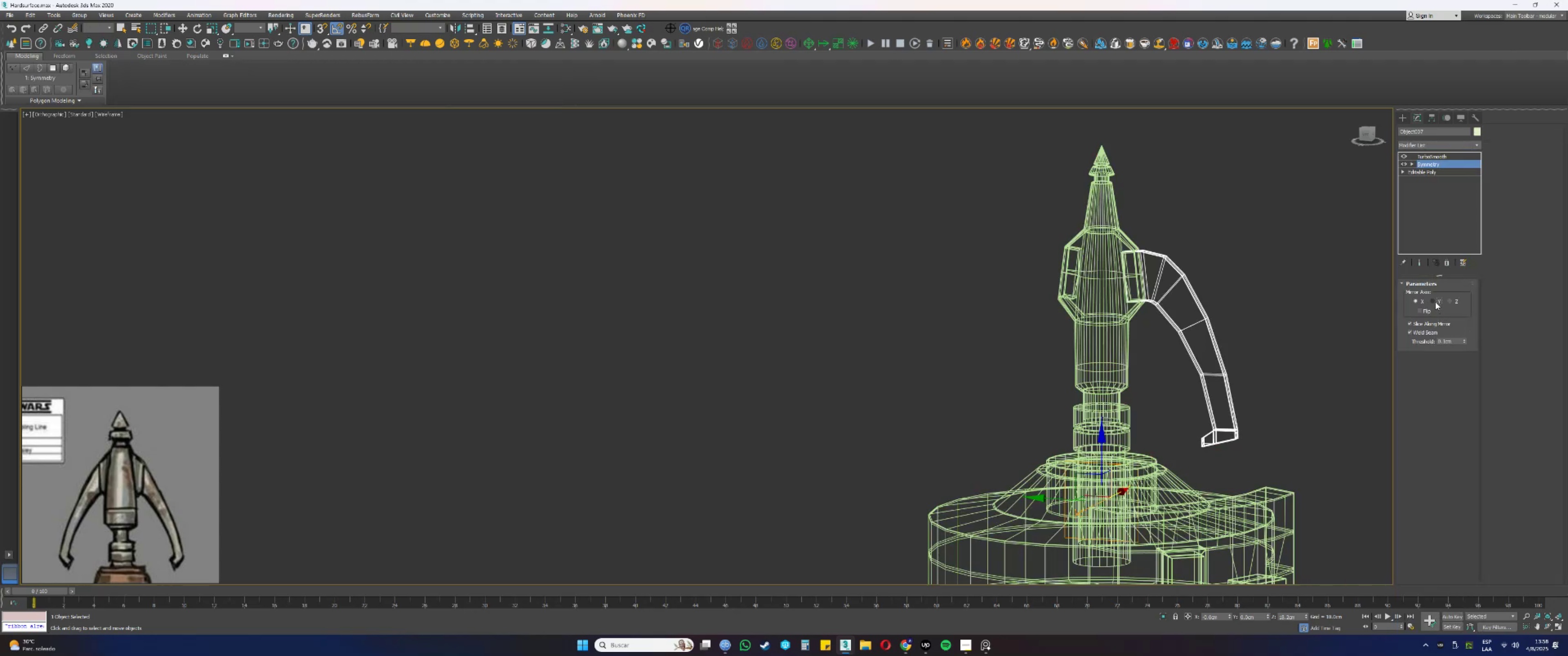 
key(F3)
 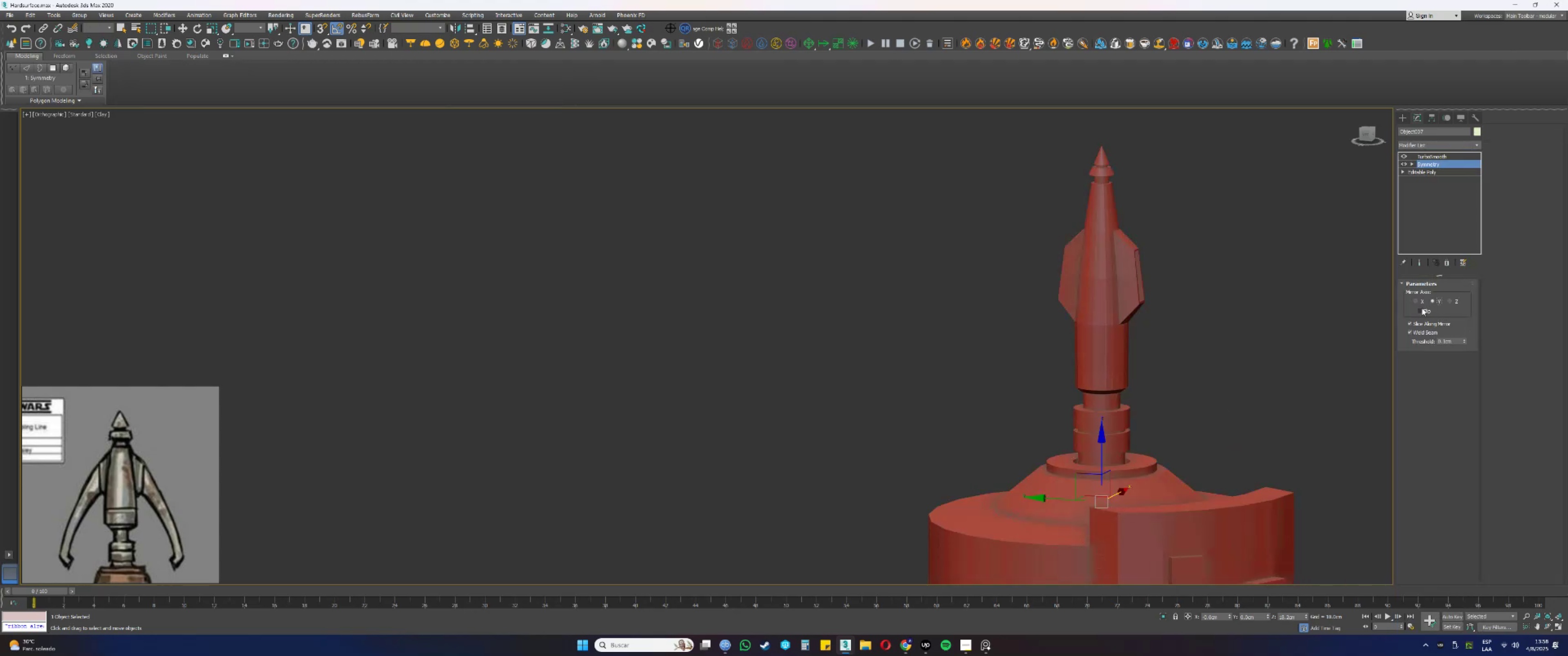 
double_click([1421, 309])
 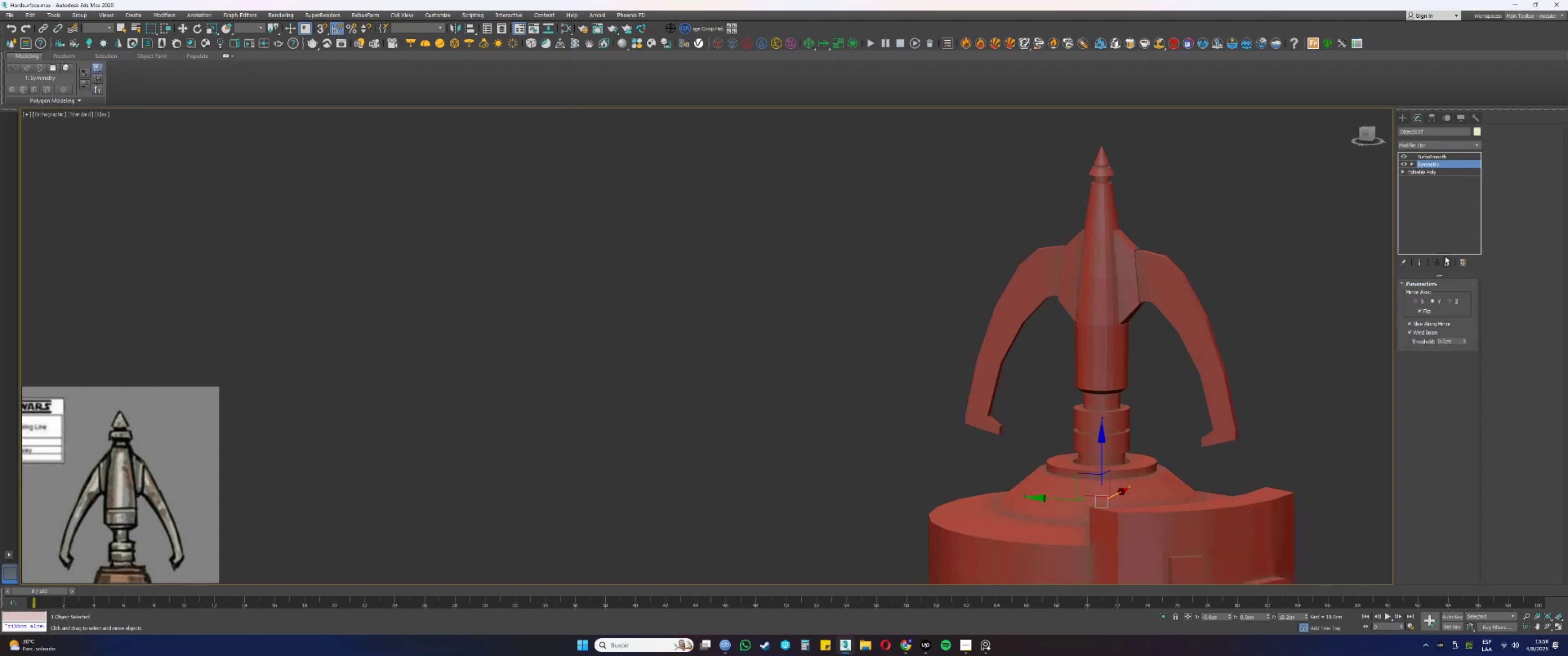 
left_click([1428, 158])
 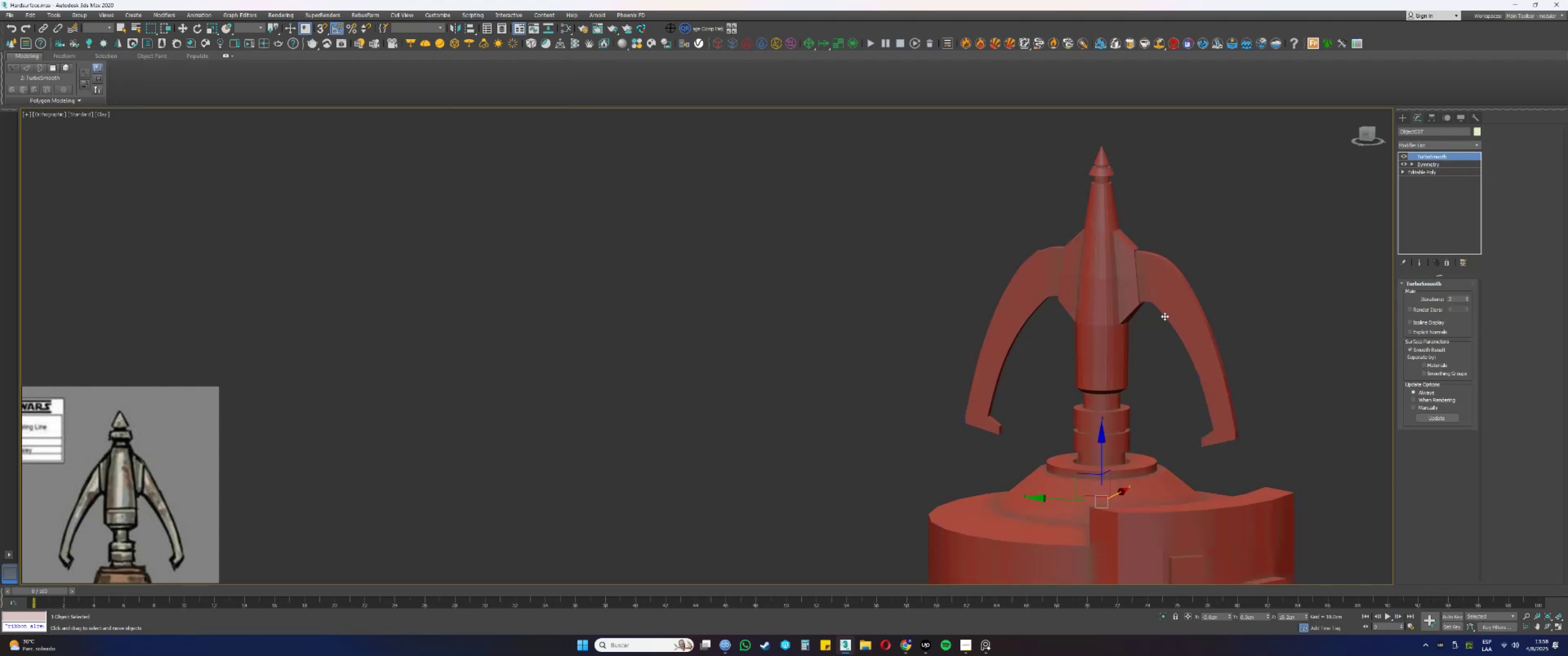 
left_click([1100, 325])
 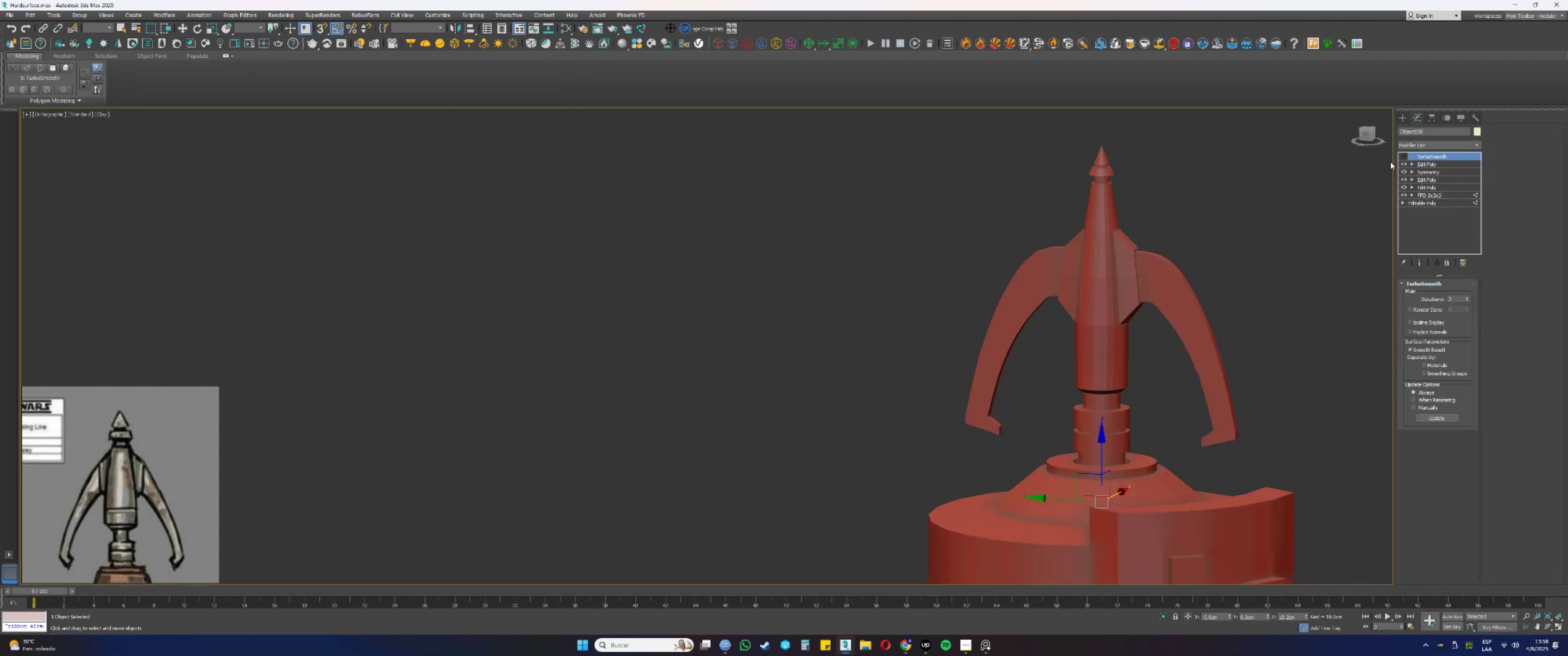 
left_click([1405, 154])
 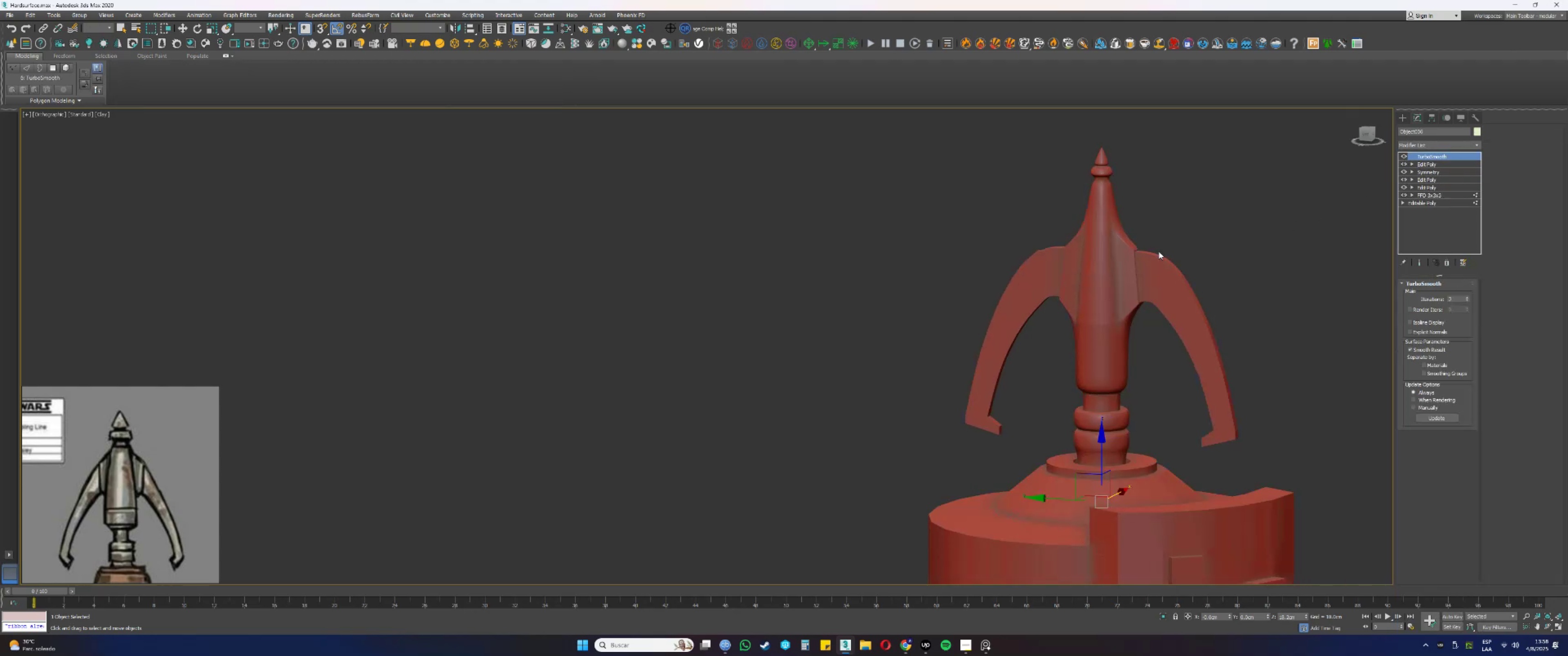 
key(F3)
 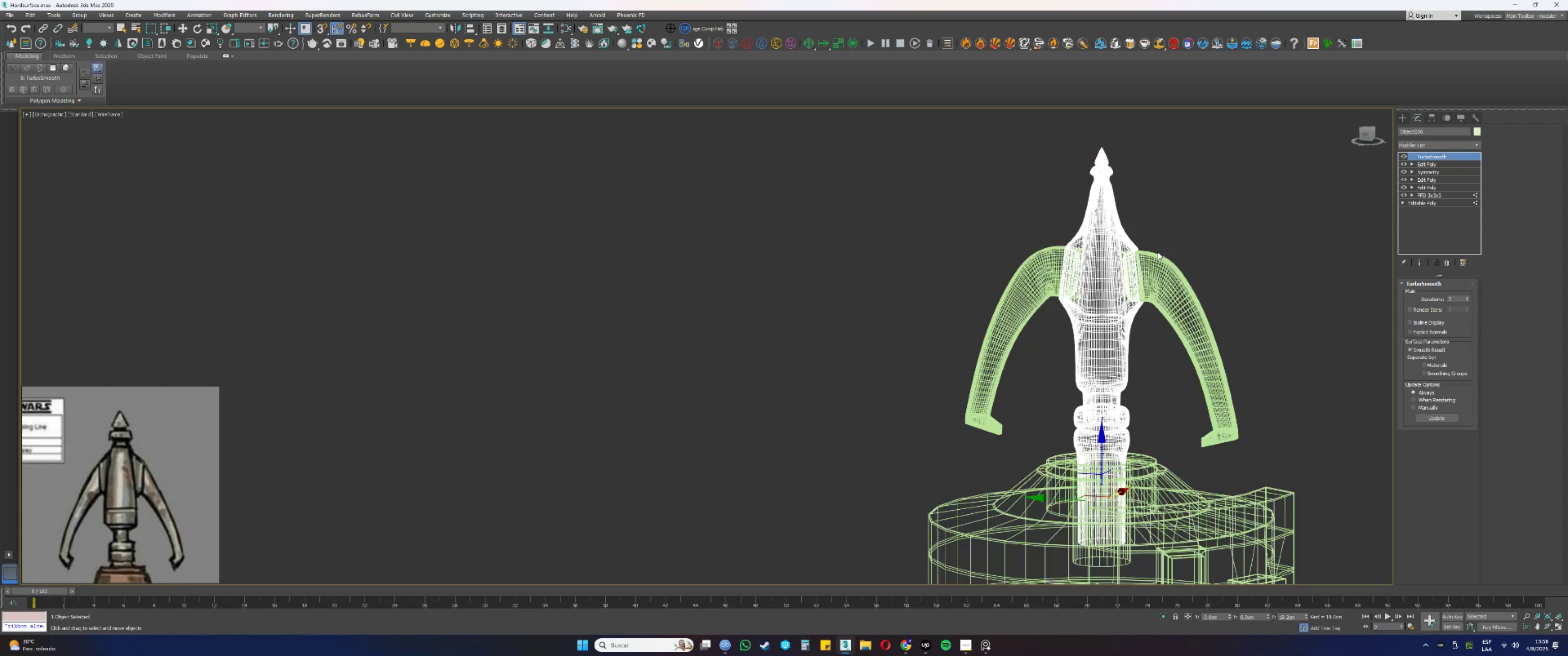 
key(F3)
 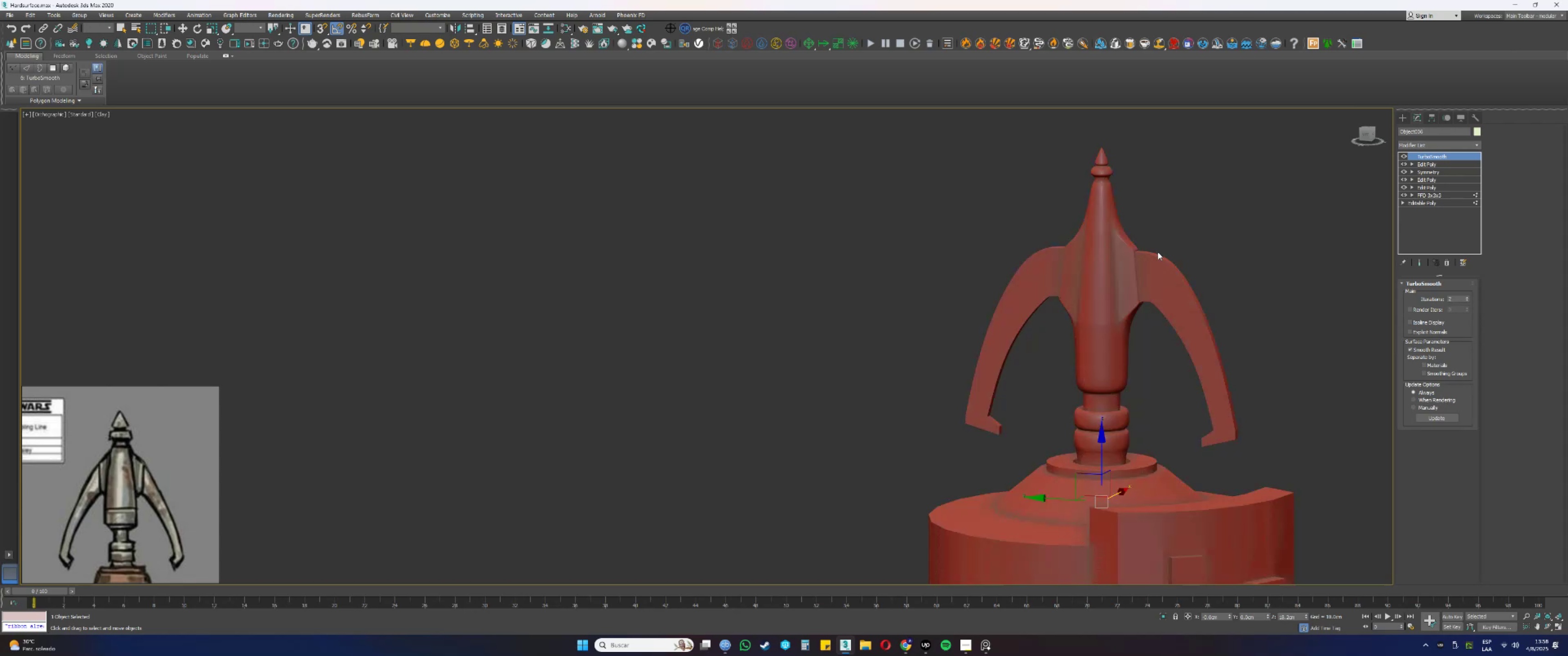 
key(F4)
 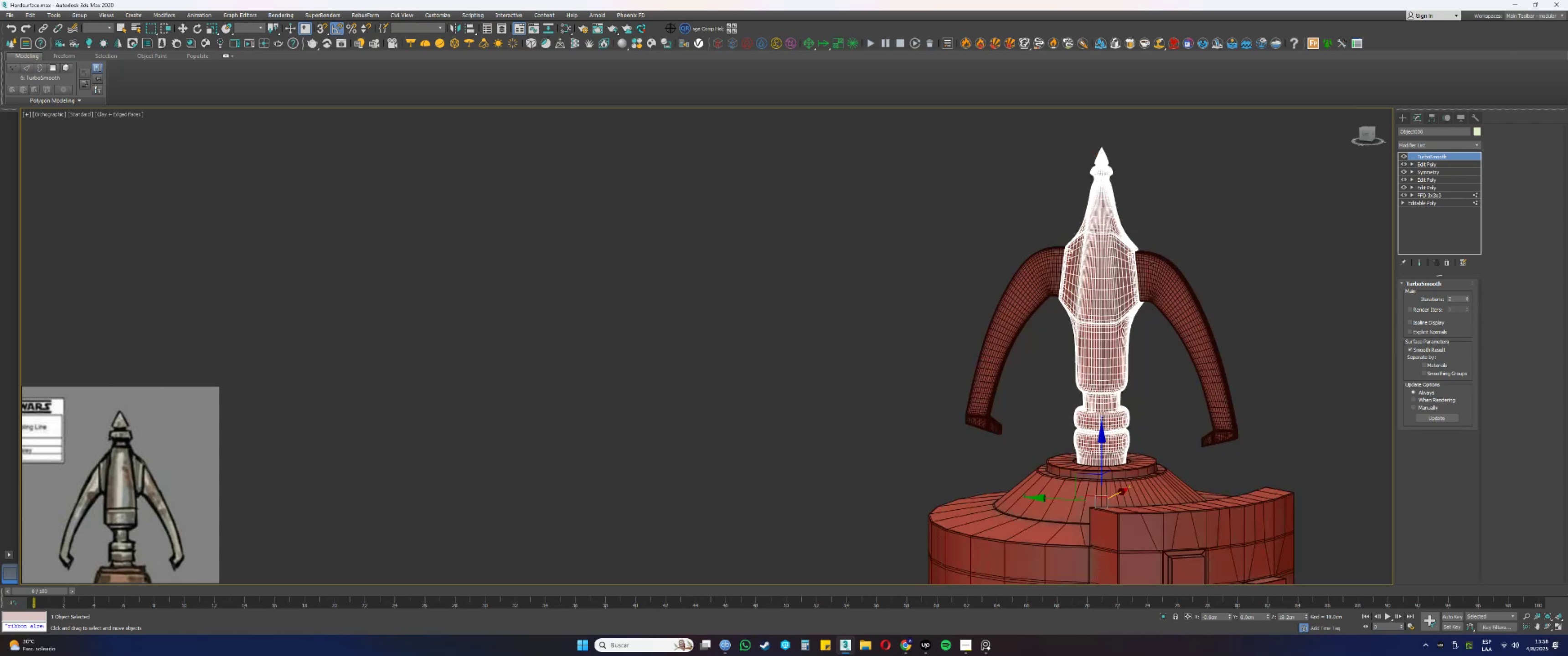 
scroll: coordinate [1143, 262], scroll_direction: down, amount: 3.0
 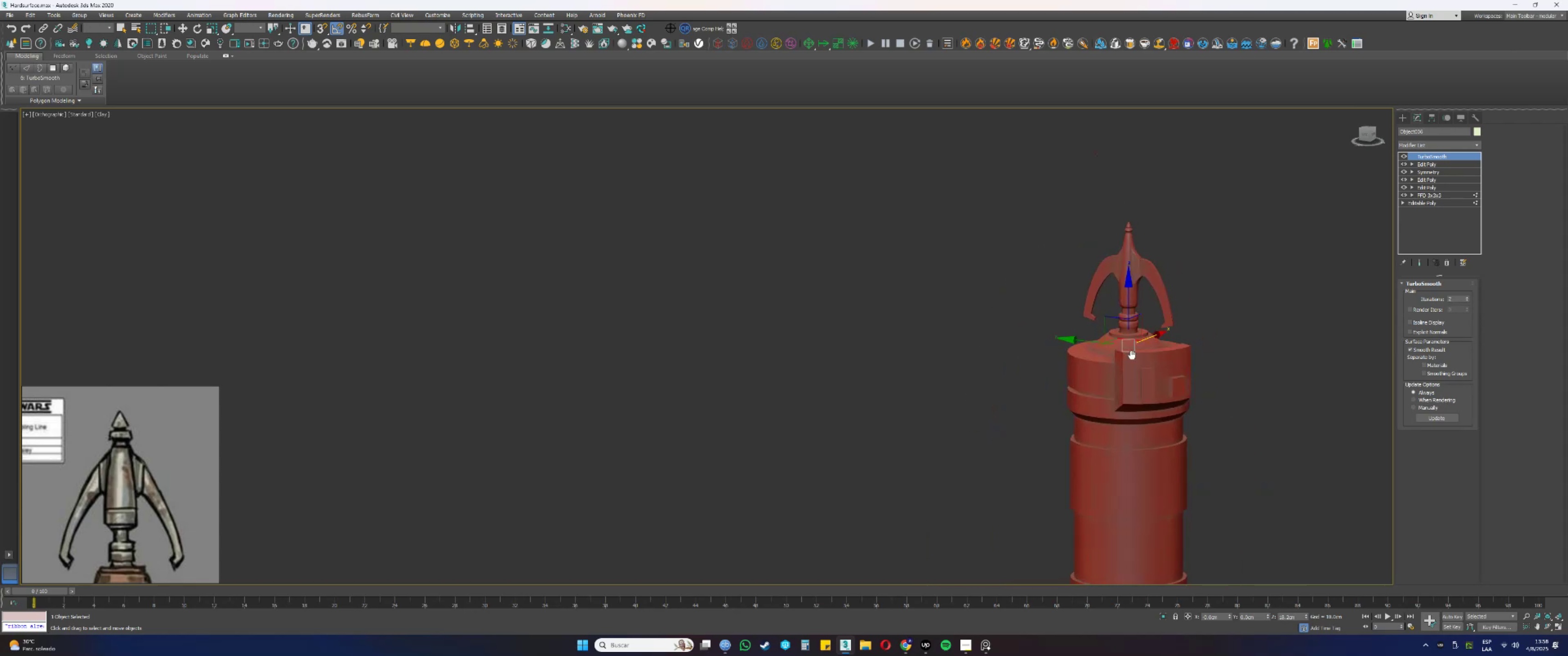 
key(F4)
 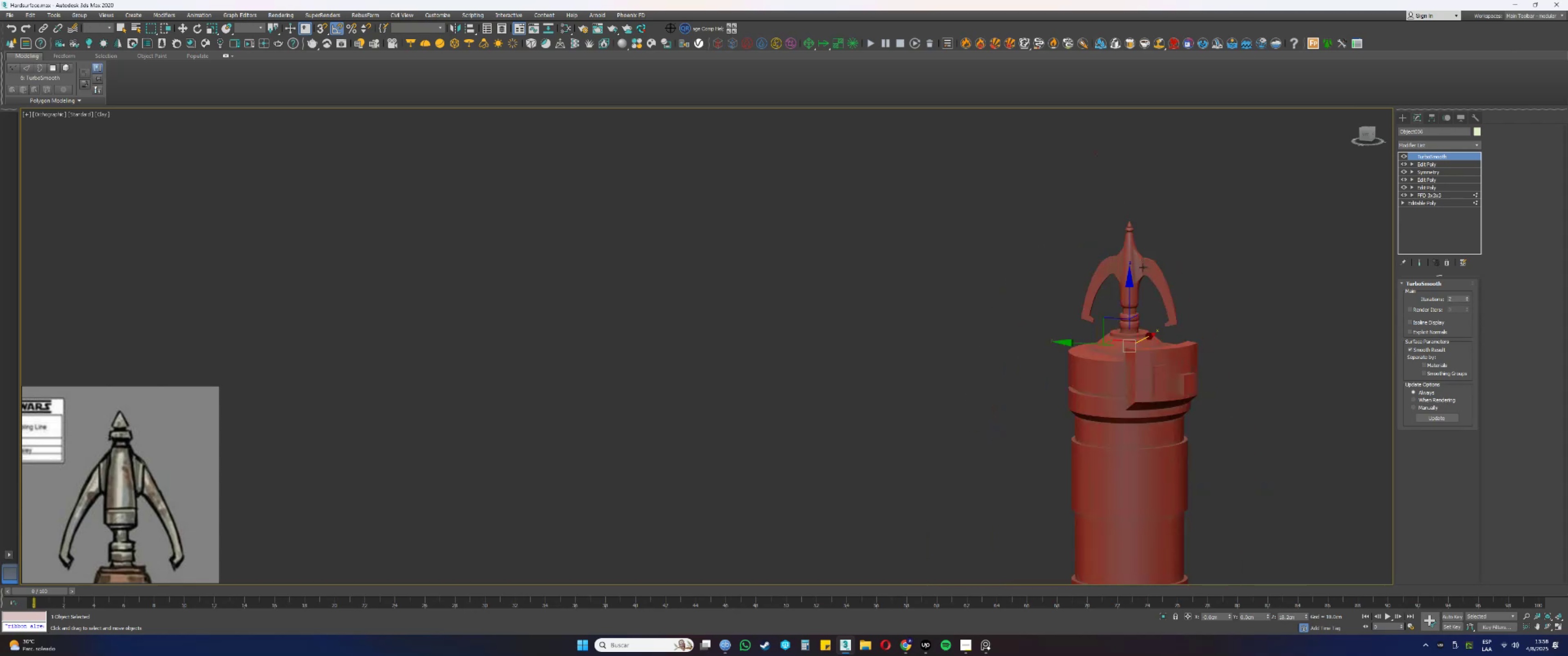 
key(Alt+AltLeft)
 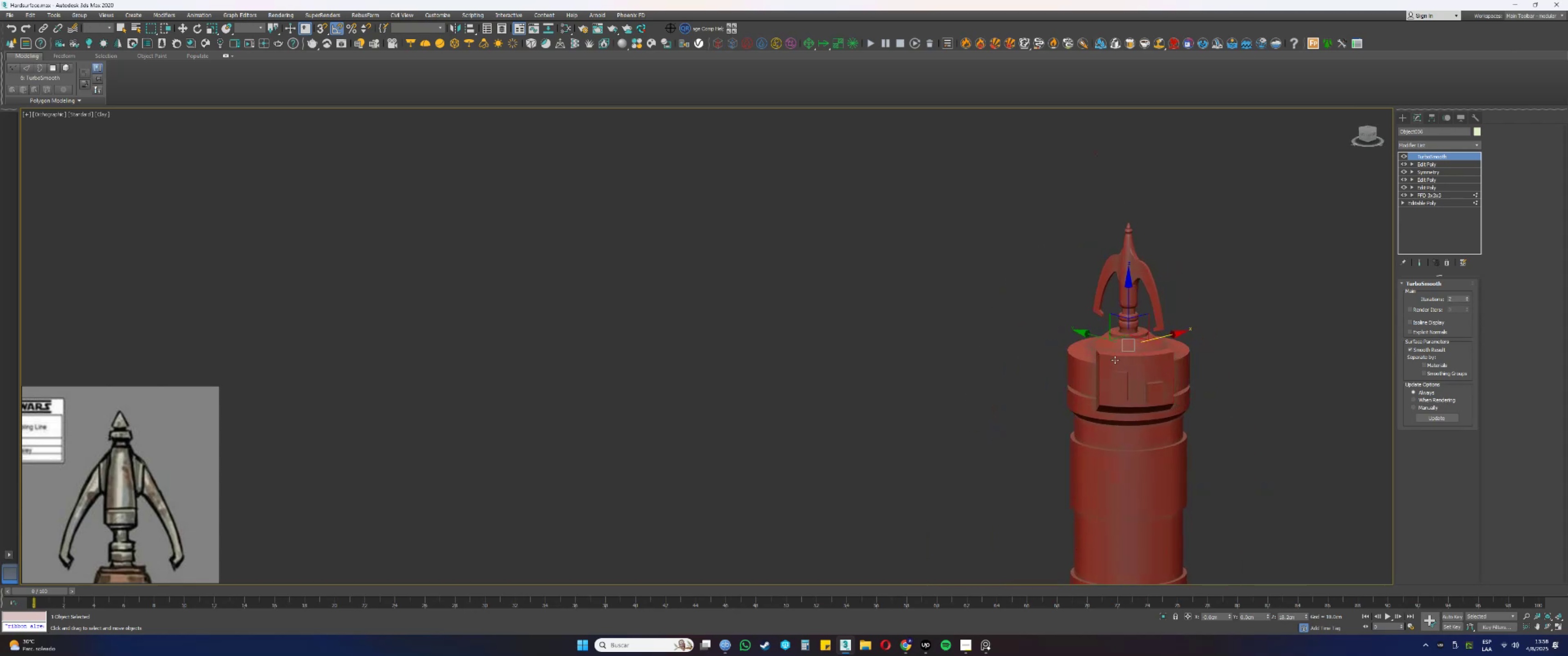 
scroll: coordinate [1103, 237], scroll_direction: down, amount: 2.0
 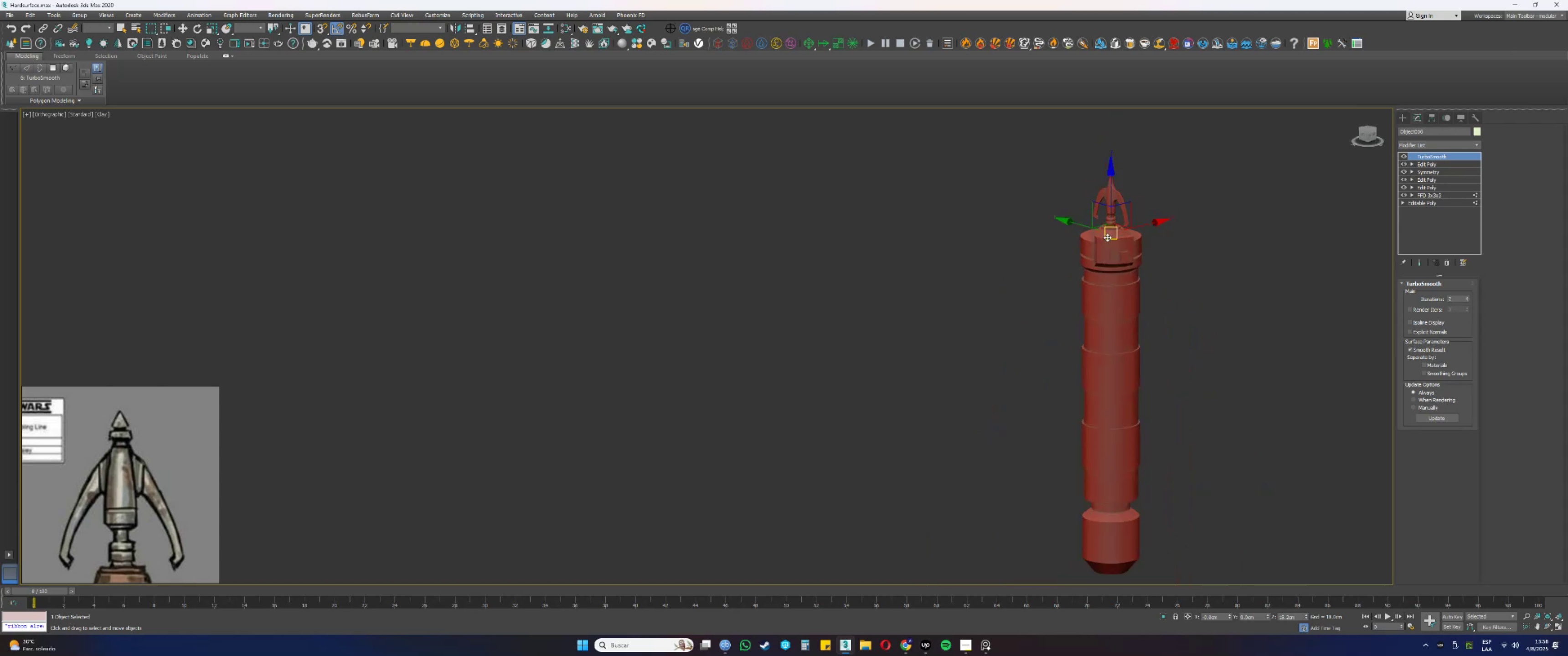 
hold_key(key=AltLeft, duration=0.99)
 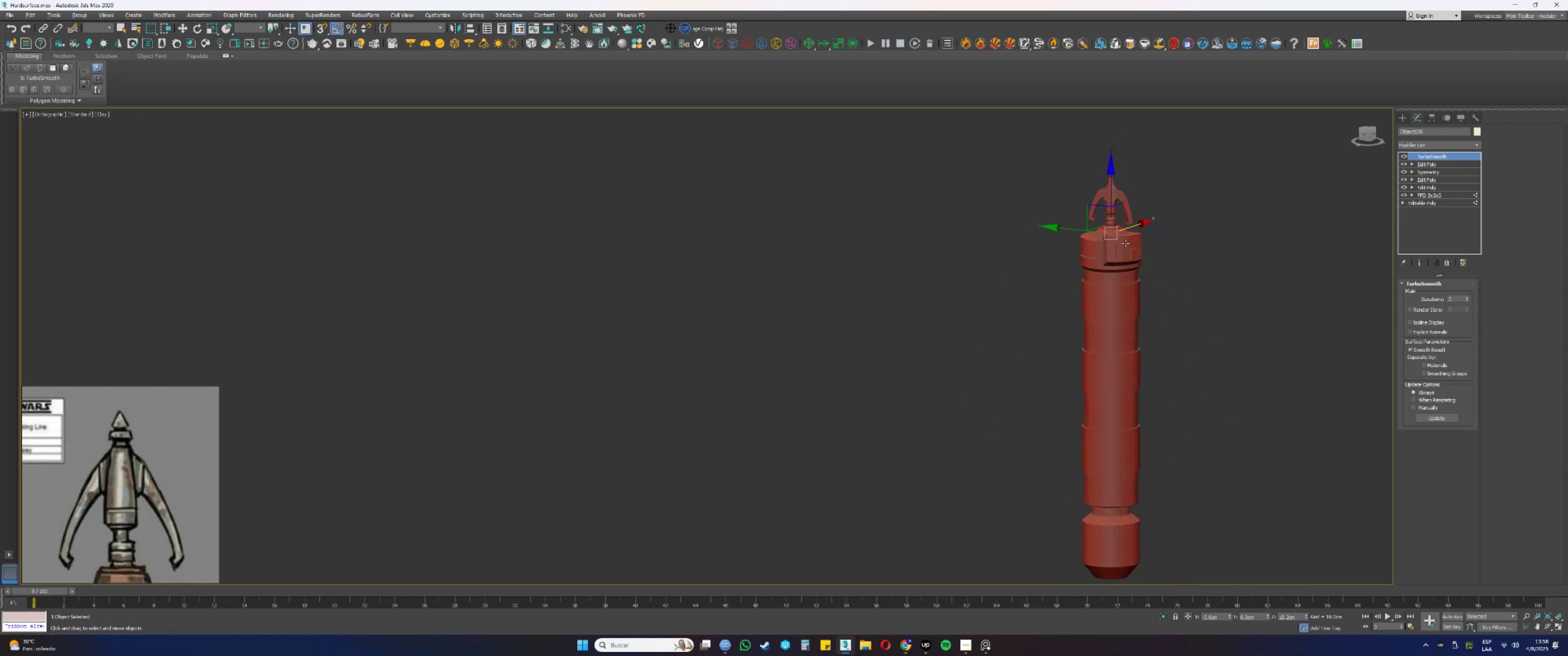 
key(F4)
 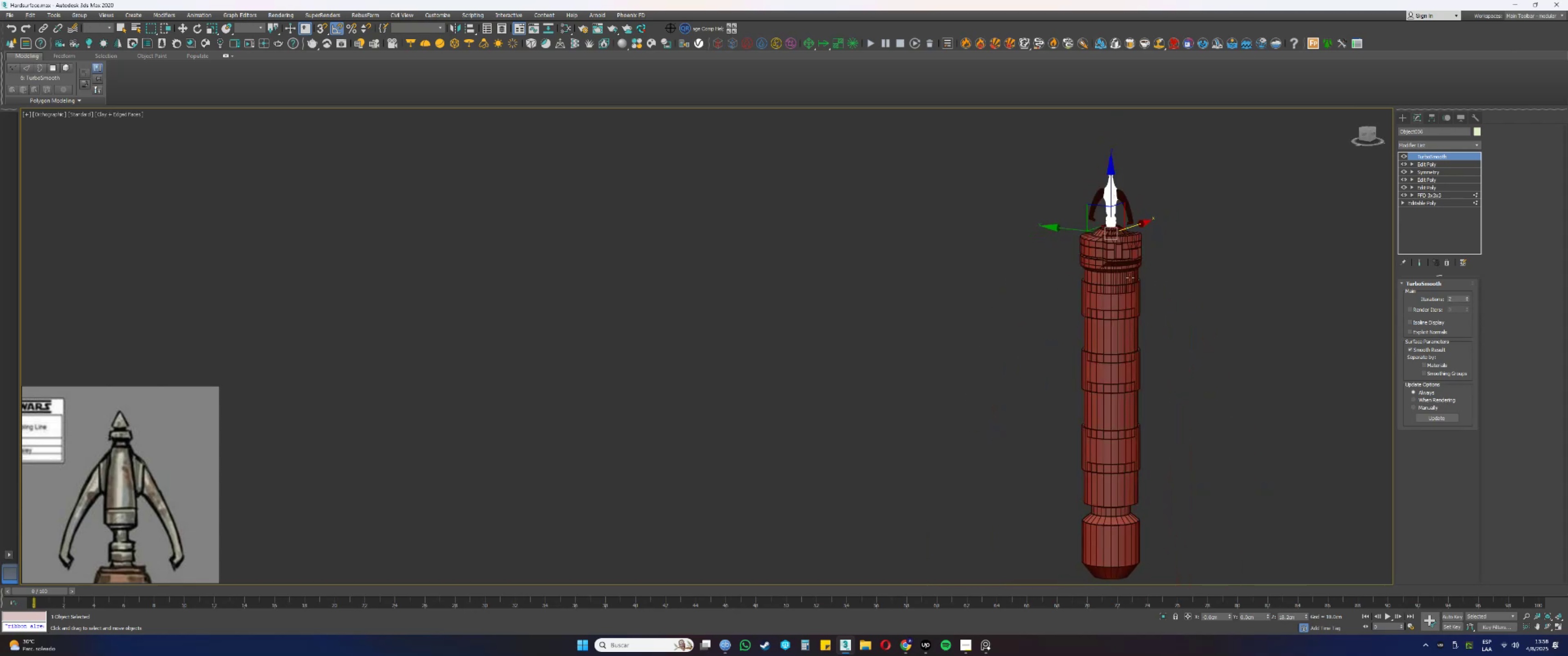 
key(F4)
 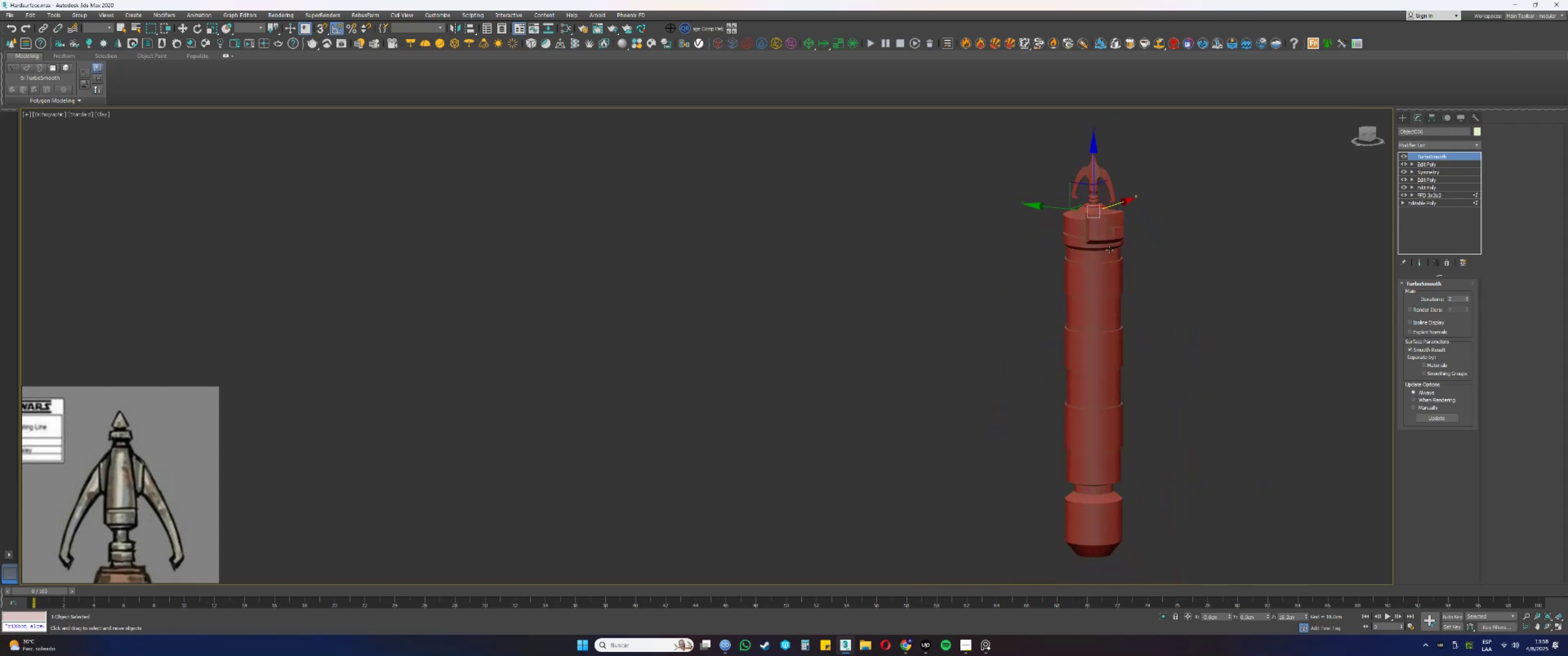 
hold_key(key=AltLeft, duration=1.17)
 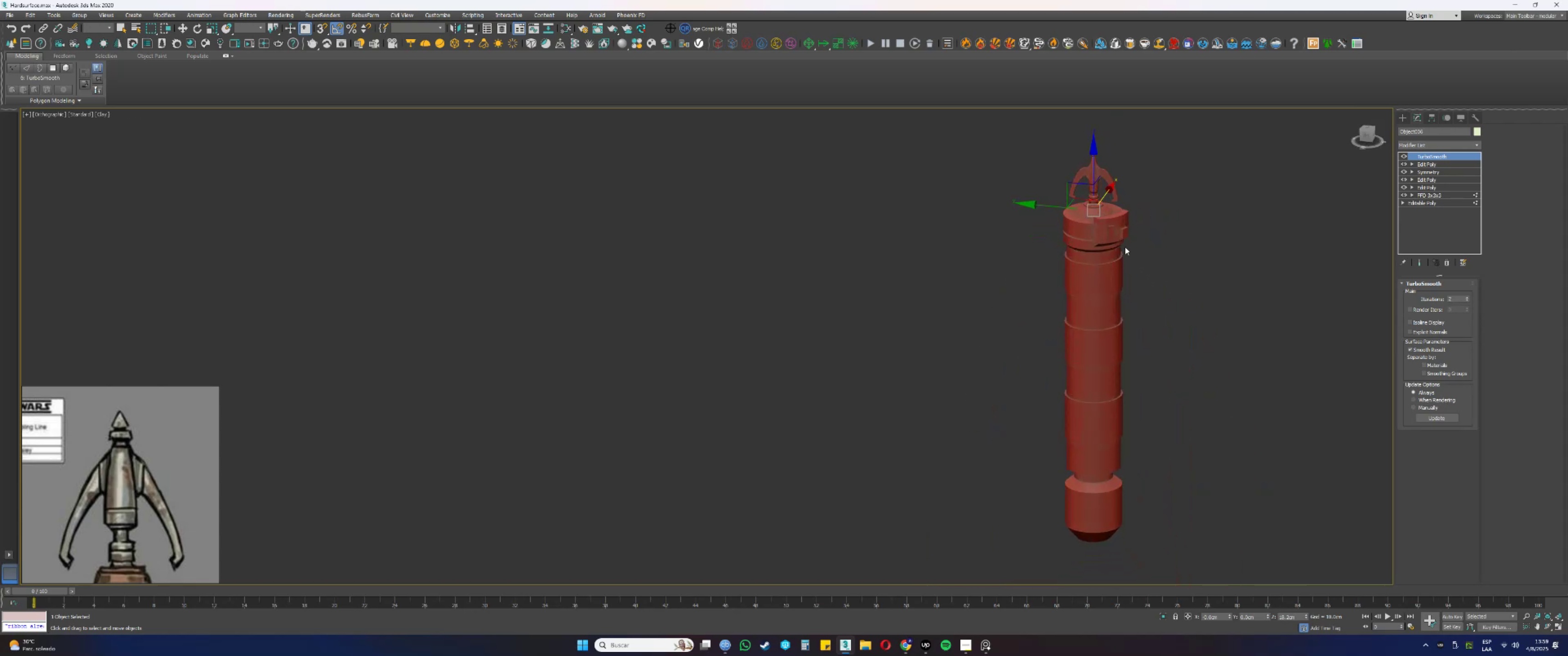 
scroll: coordinate [1058, 205], scroll_direction: up, amount: 7.0
 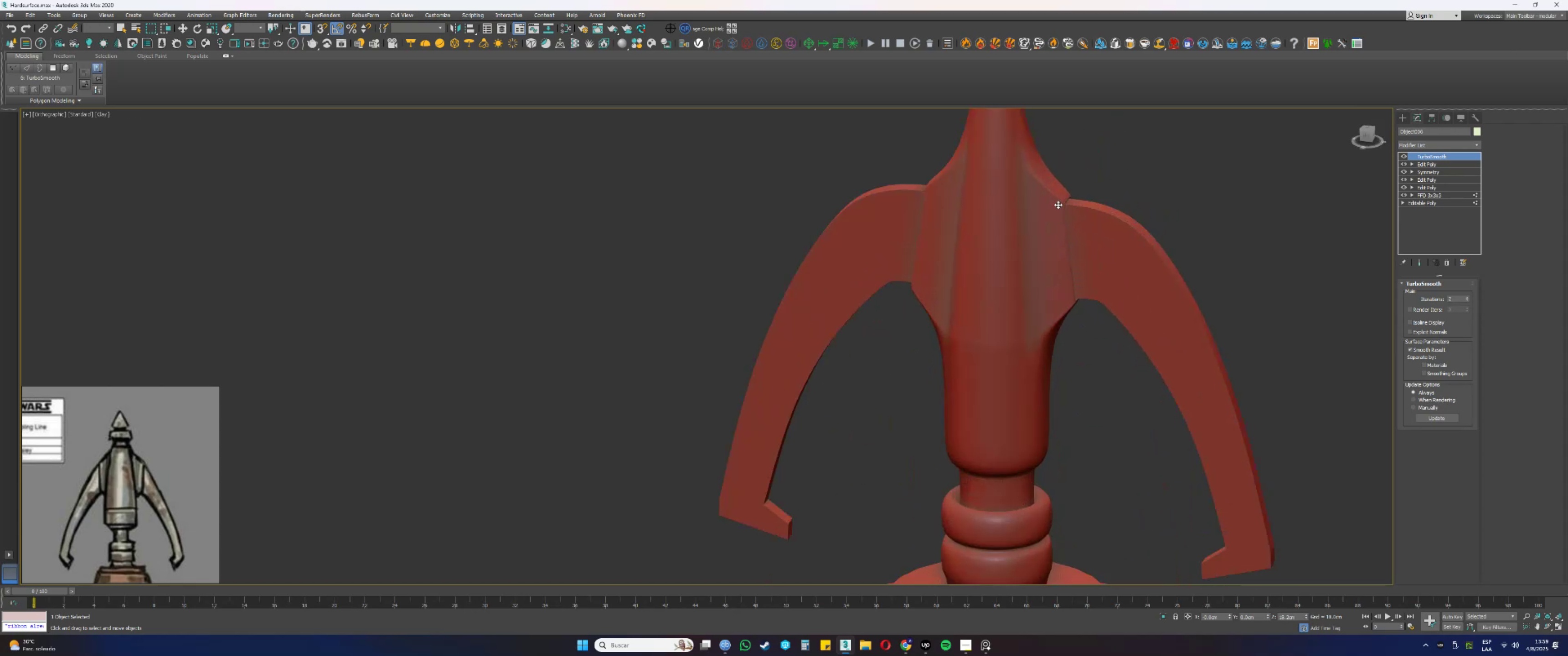 
hold_key(key=AltLeft, duration=0.34)
 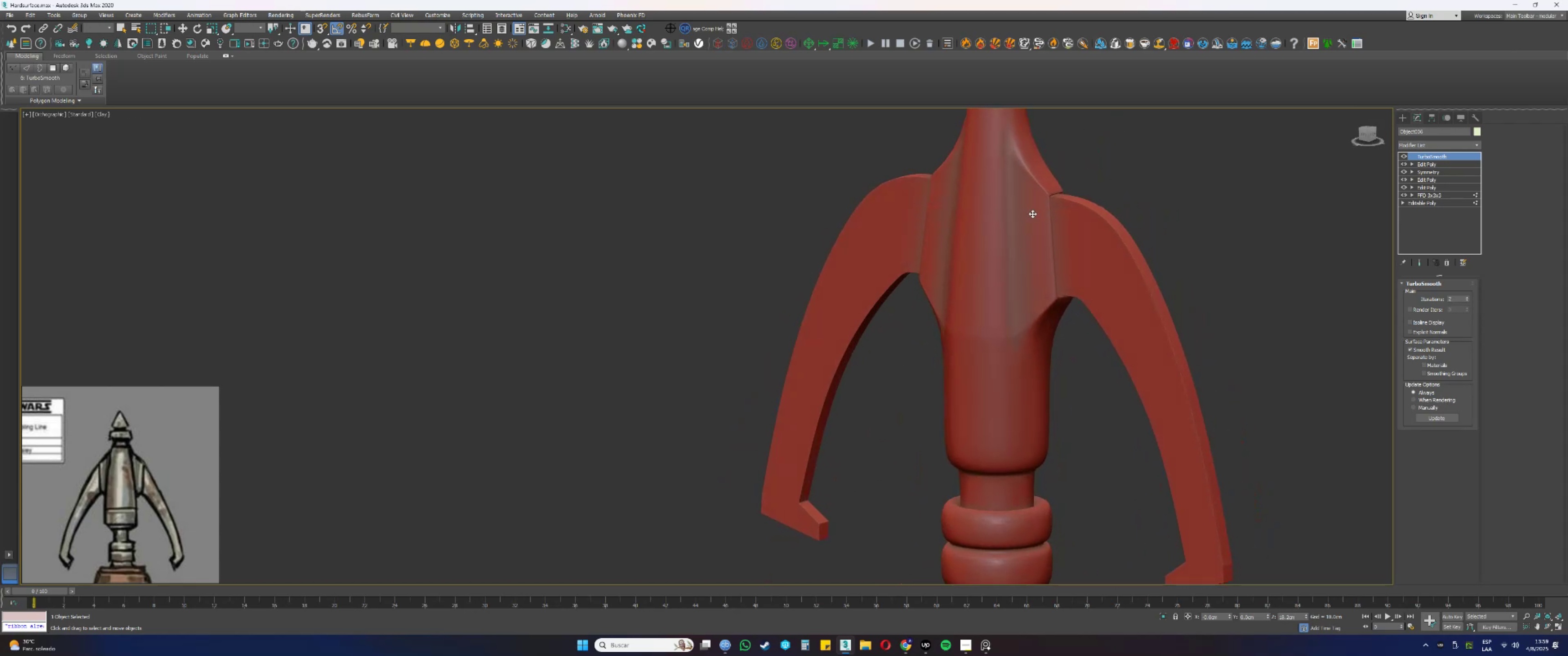 
scroll: coordinate [1045, 377], scroll_direction: down, amount: 9.0
 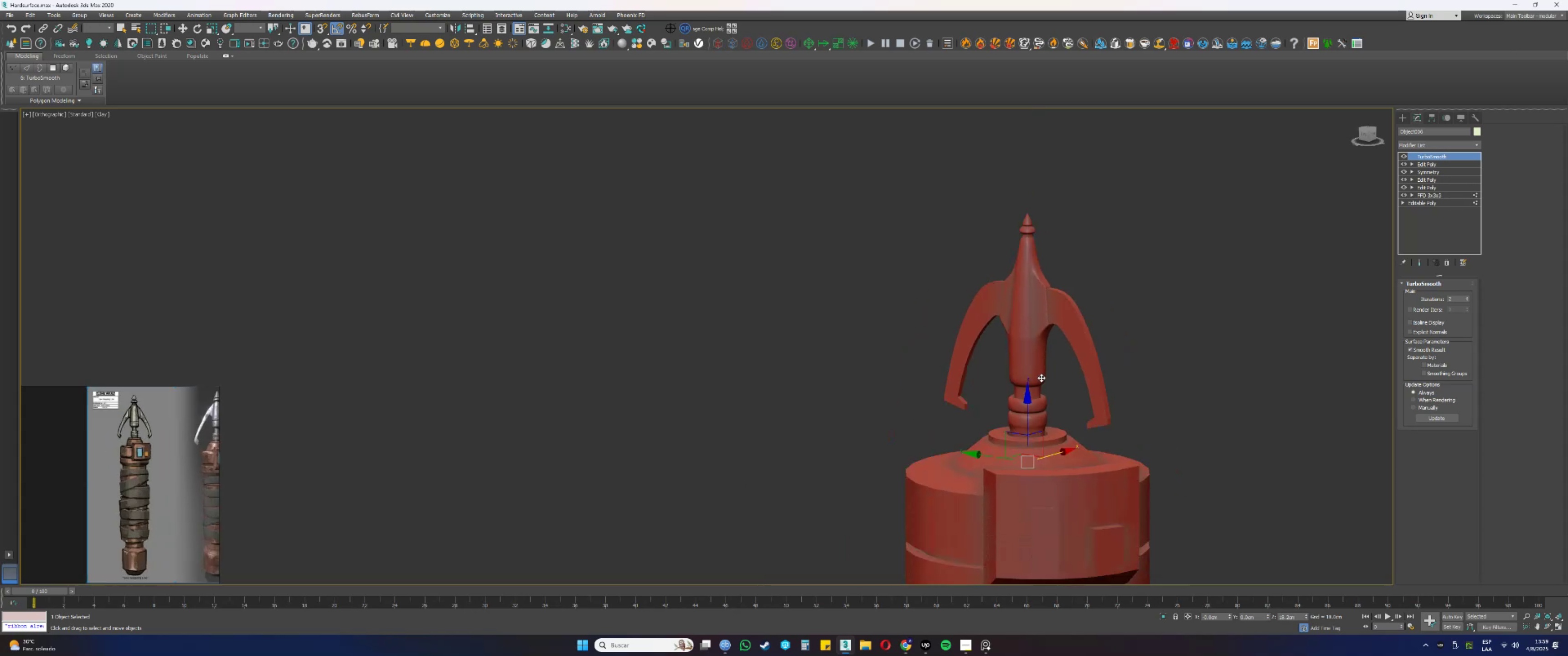 
key(F4)
 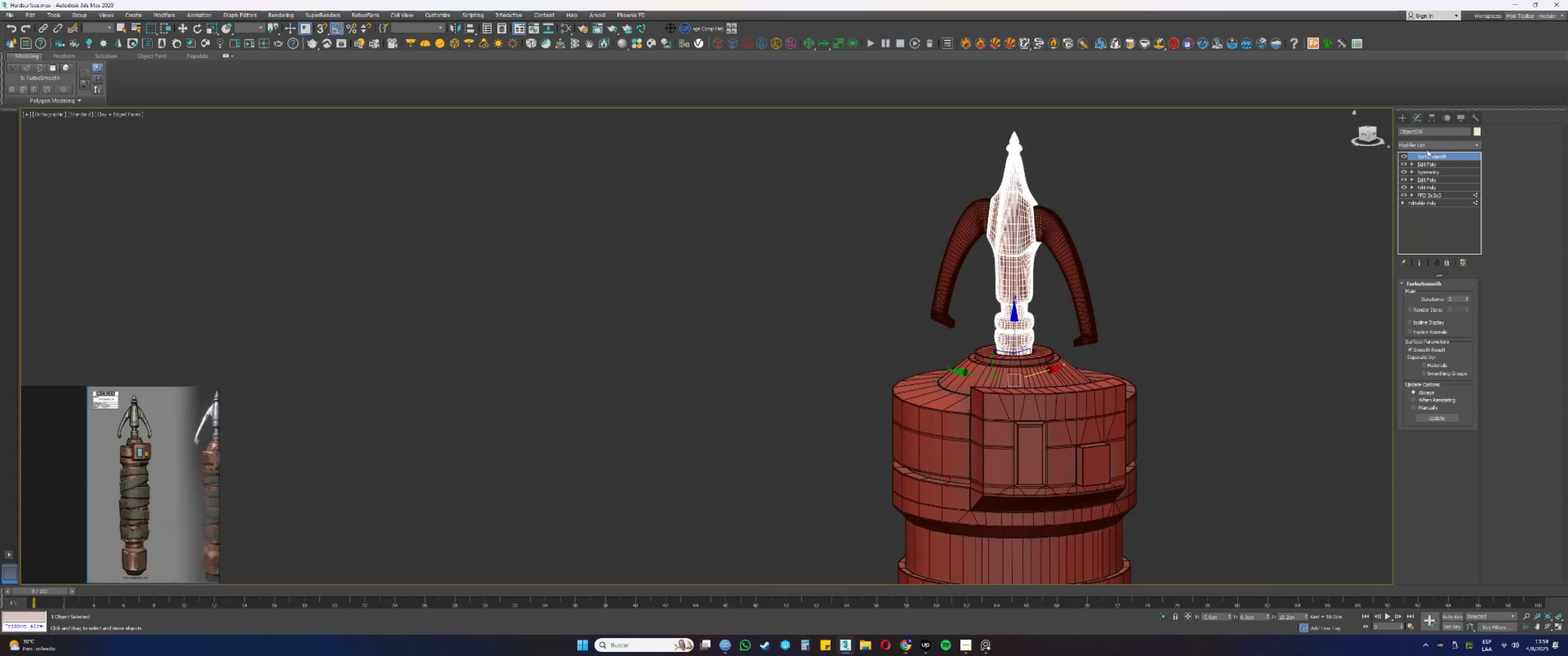 
right_click([1428, 156])
 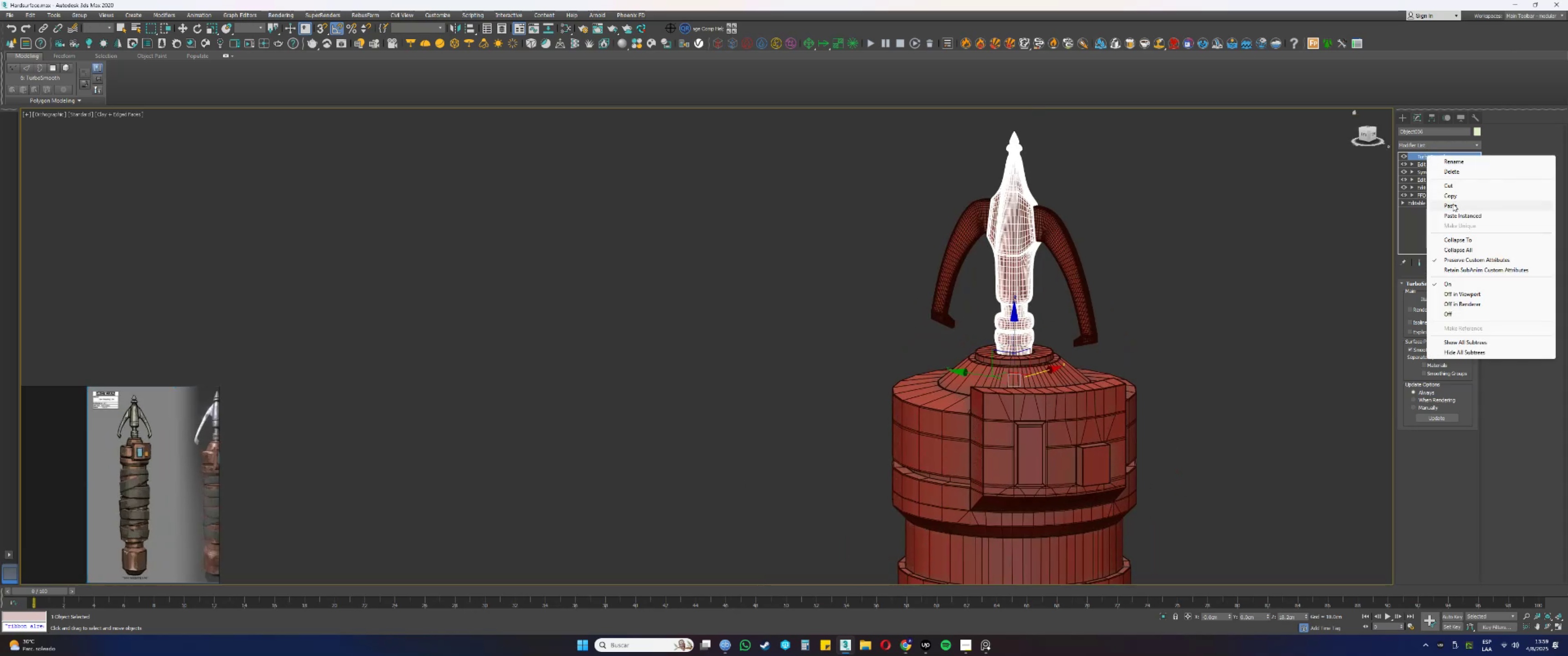 
left_click([1408, 220])
 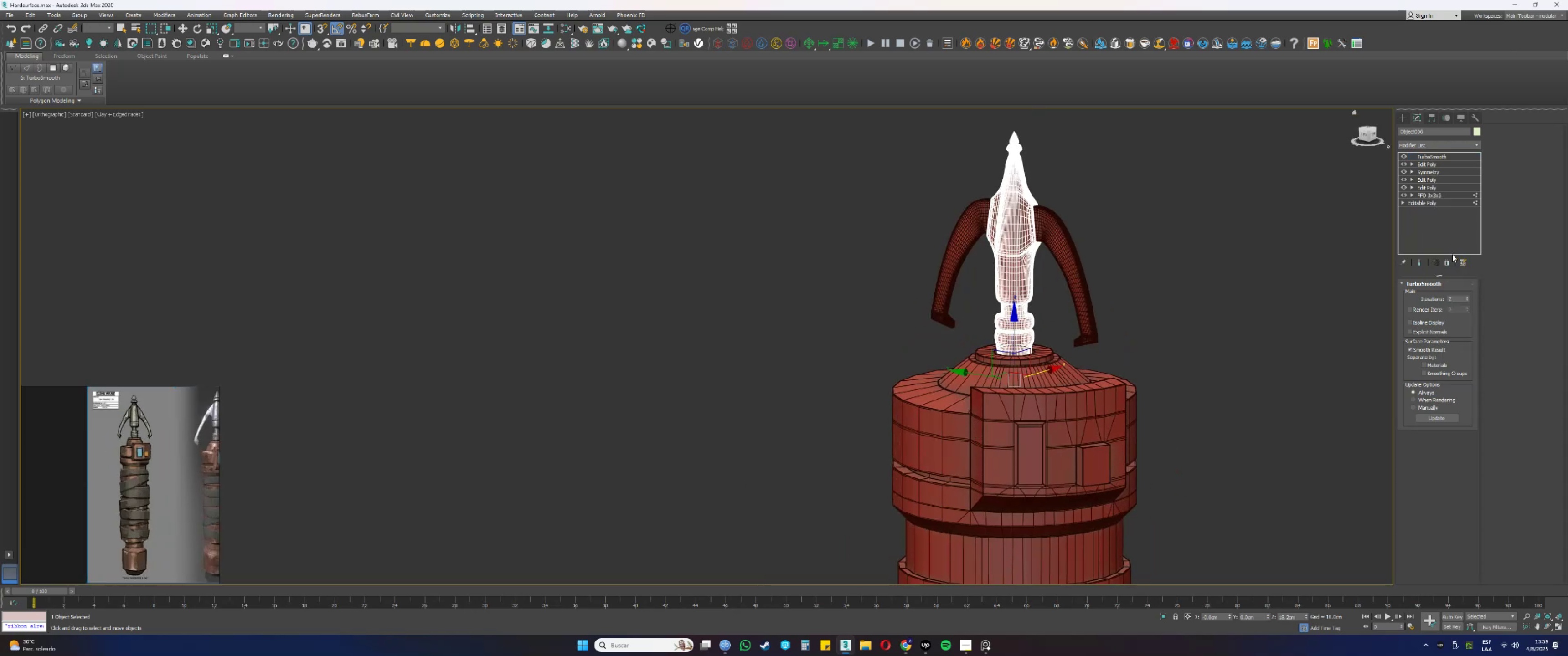 
left_click([1448, 259])
 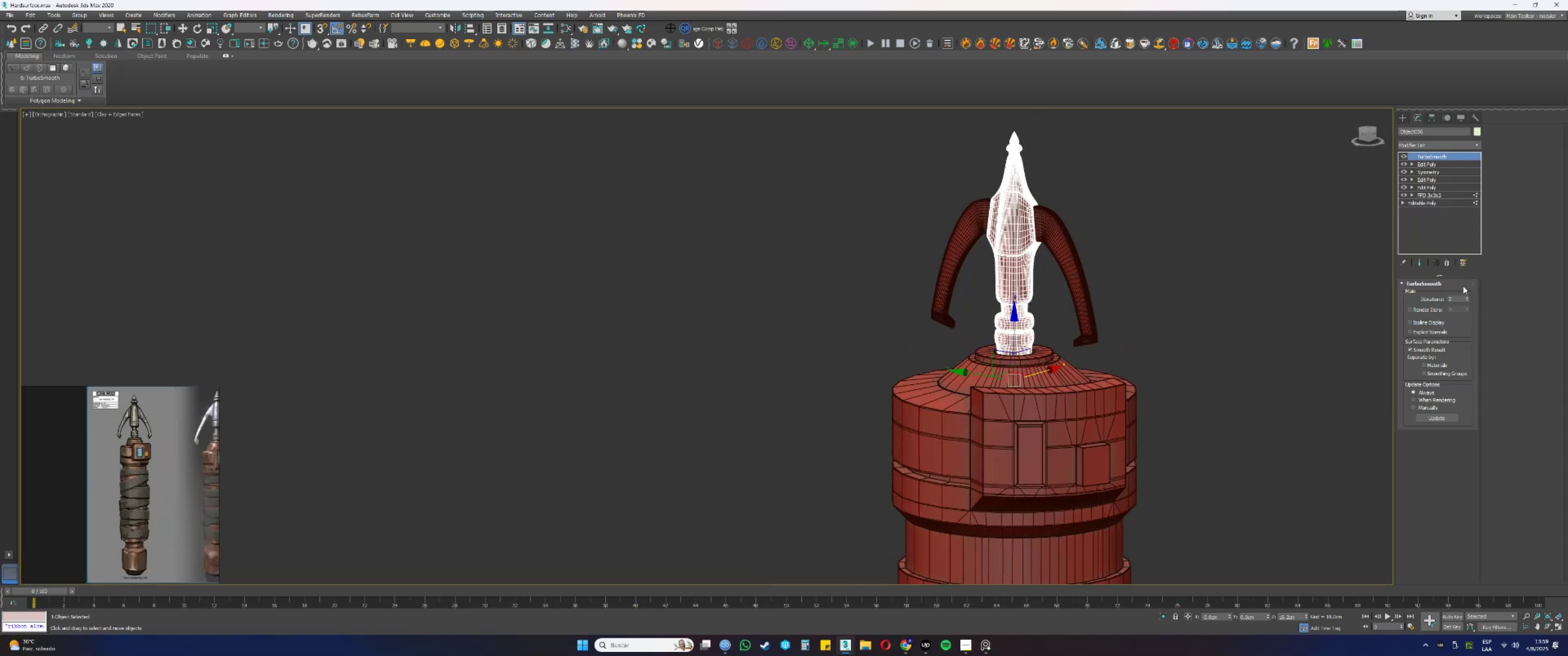 
left_click([1449, 265])
 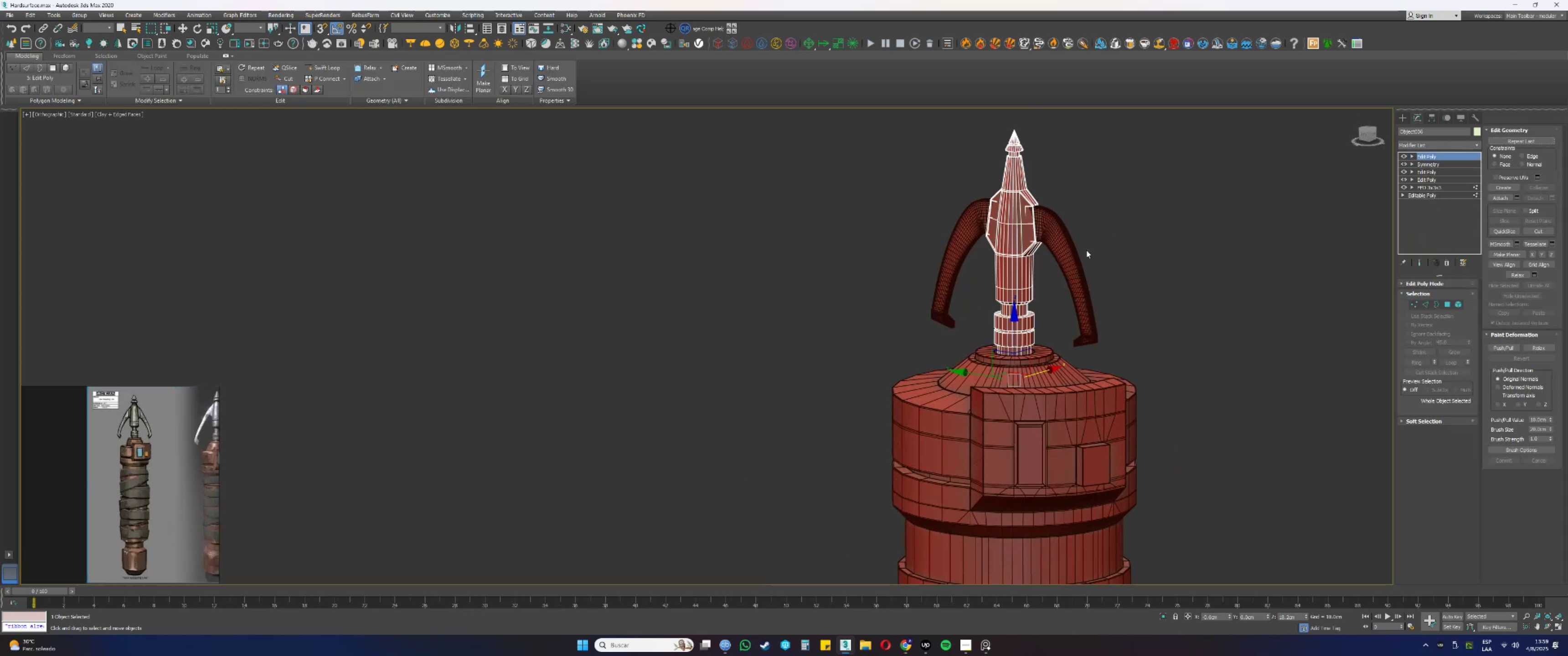 
left_click([1054, 236])
 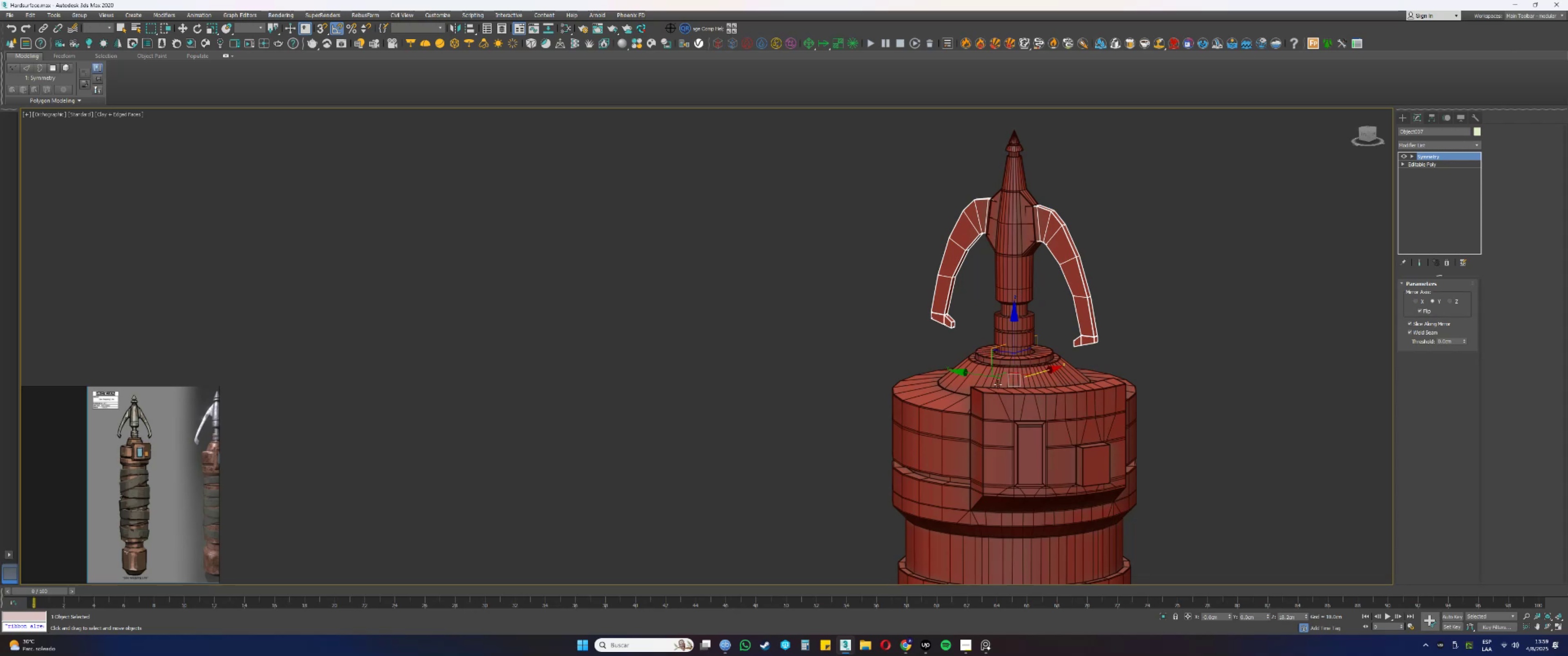 
wait(5.3)
 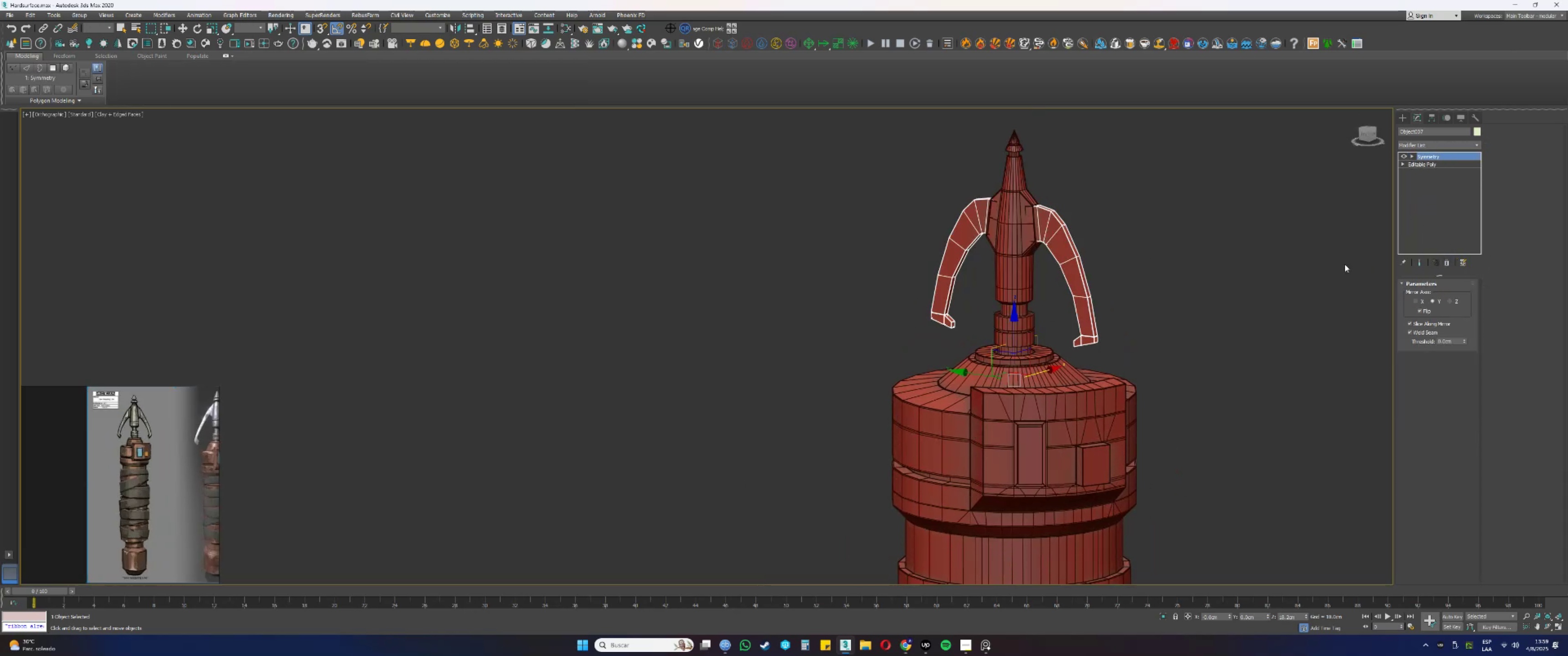 
scroll: coordinate [1019, 217], scroll_direction: down, amount: 4.0
 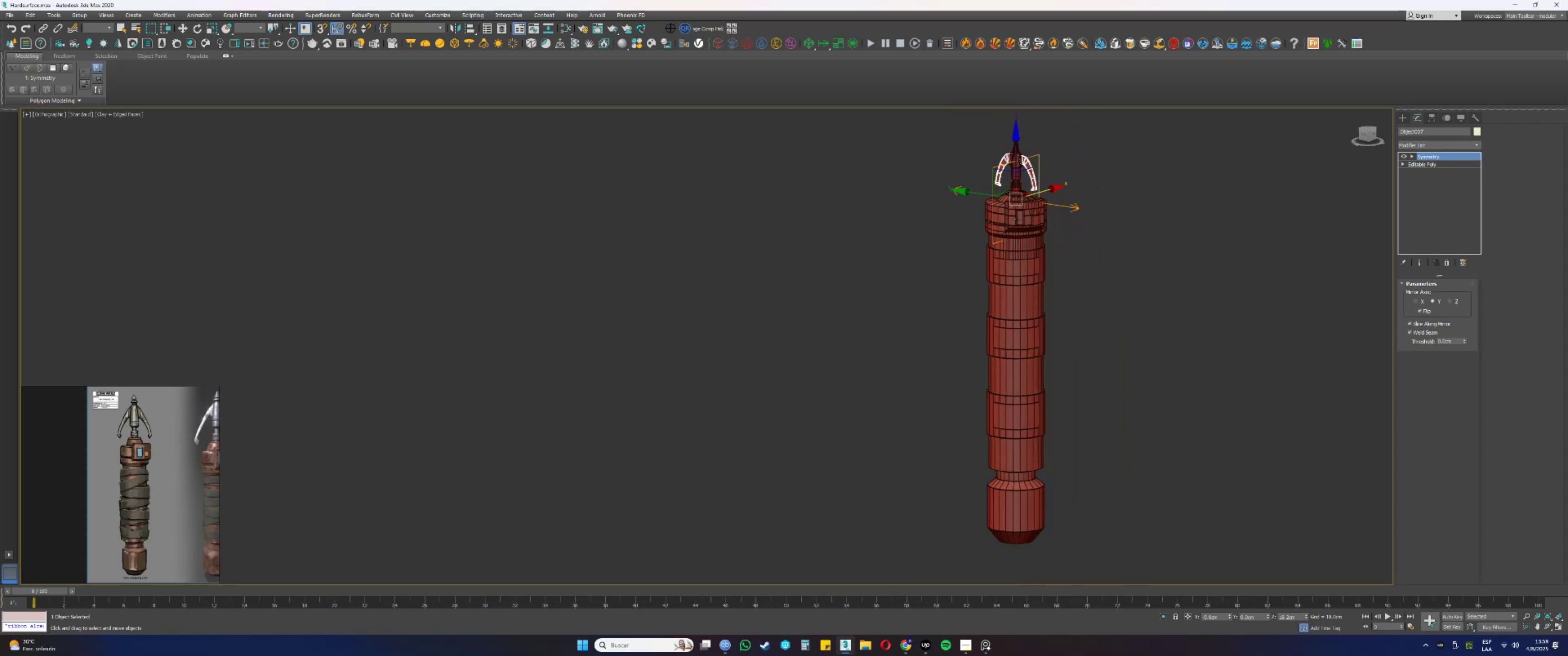 
scroll: coordinate [1017, 219], scroll_direction: up, amount: 1.0
 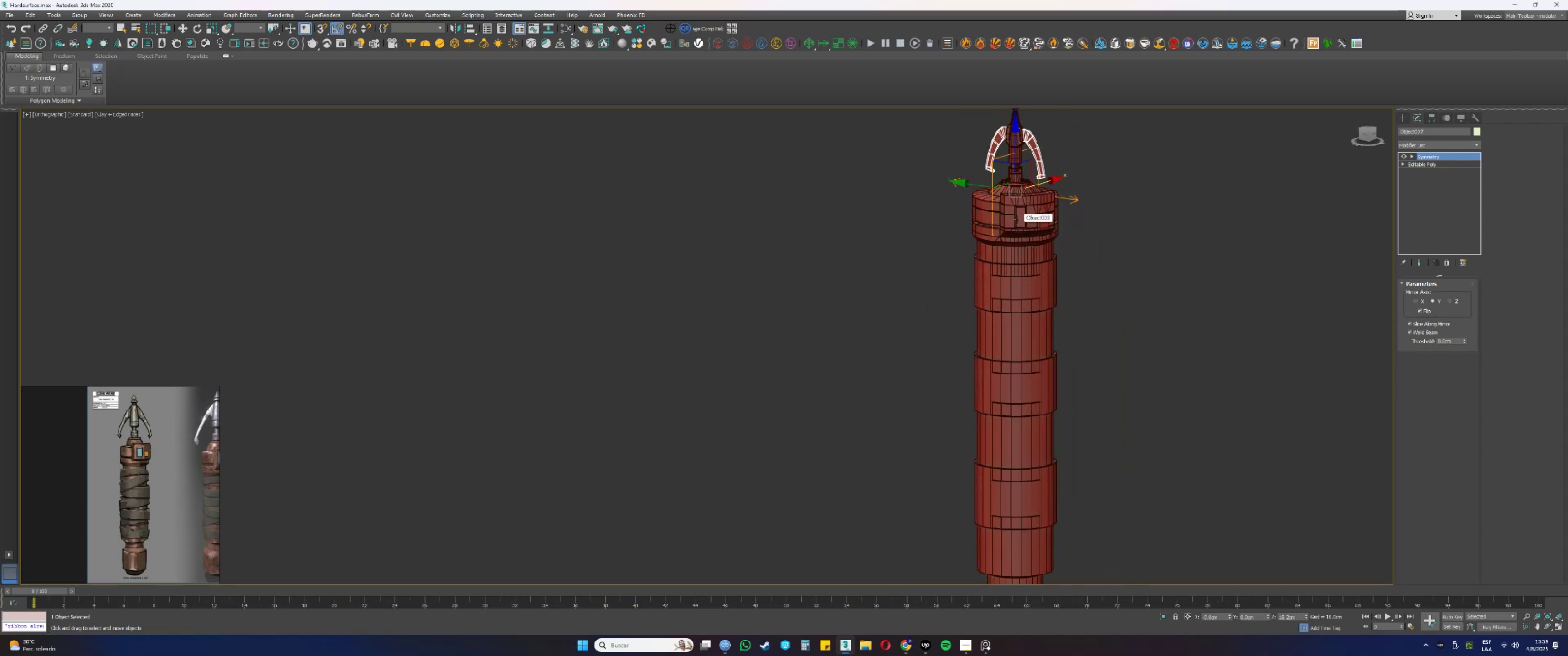 
scroll: coordinate [1017, 219], scroll_direction: down, amount: 1.0
 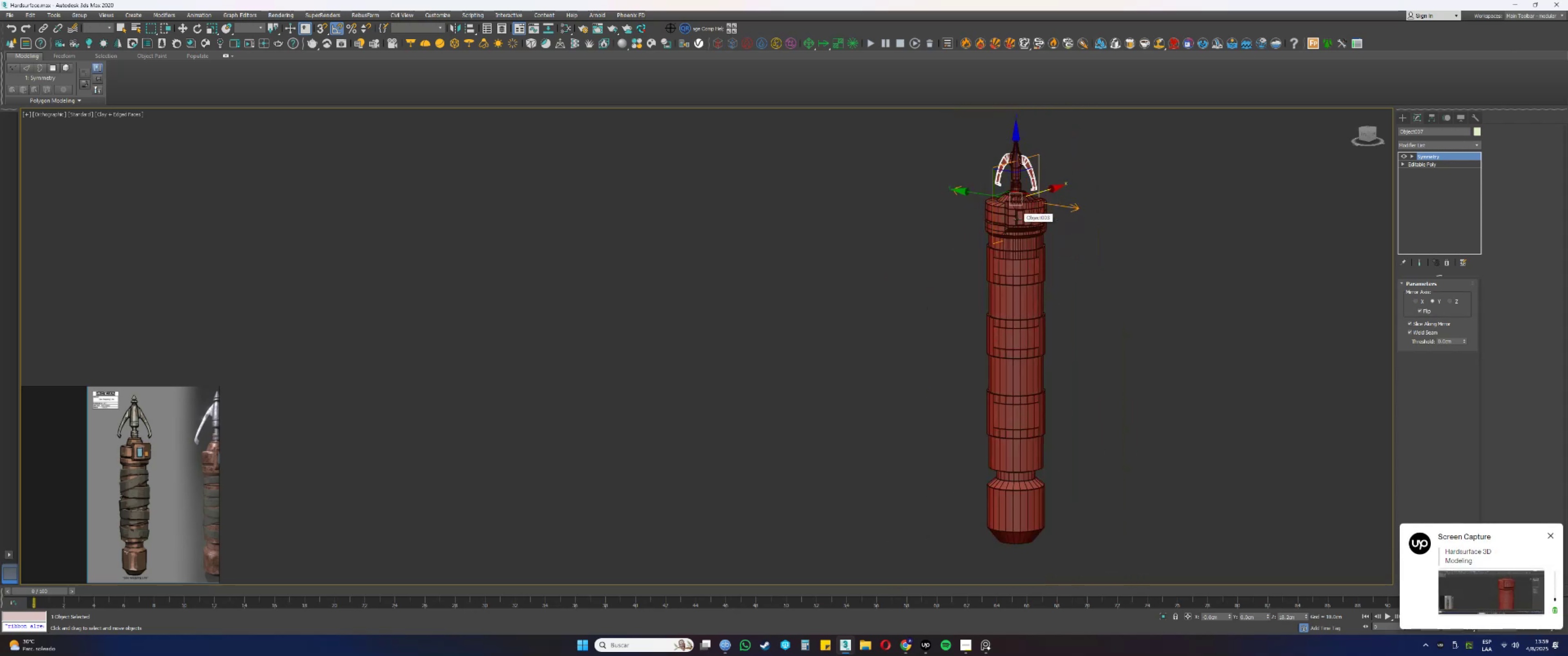 
key(F4)
 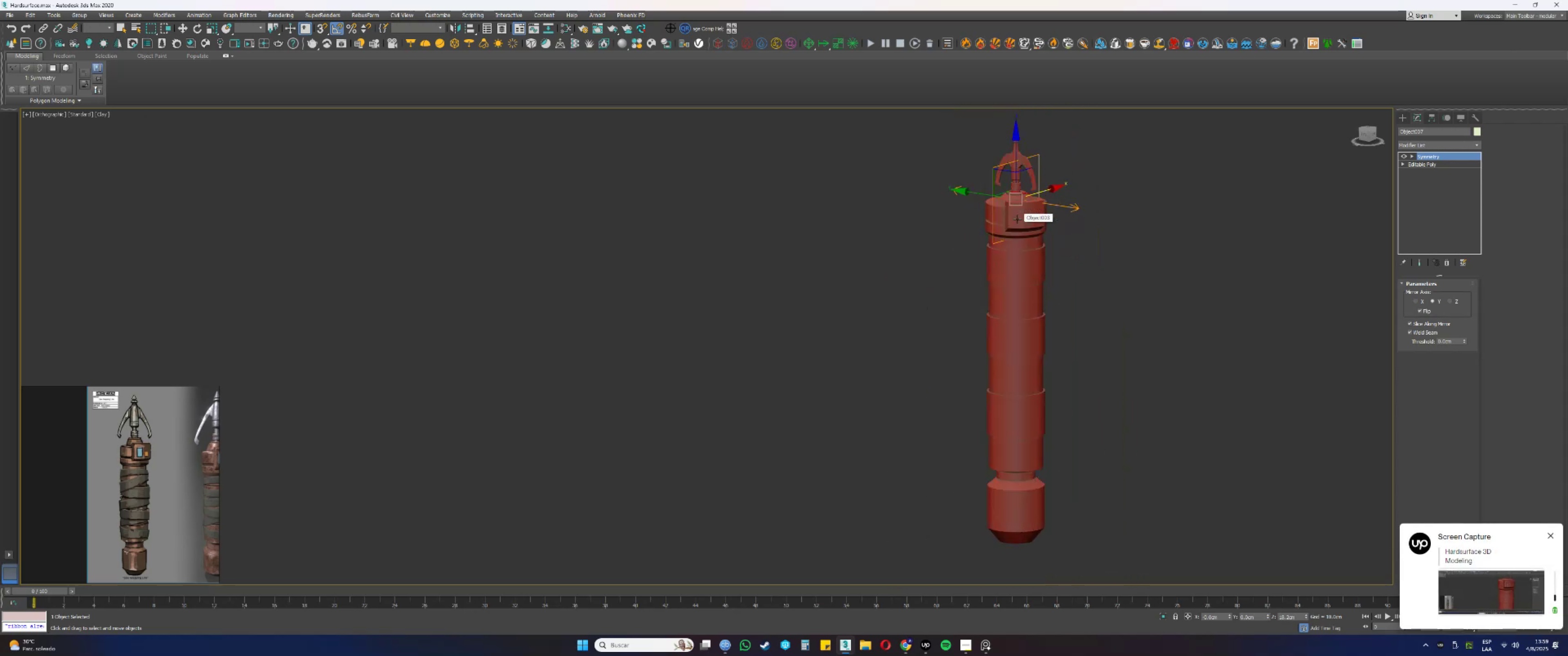 
hold_key(key=AltLeft, duration=1.5)
 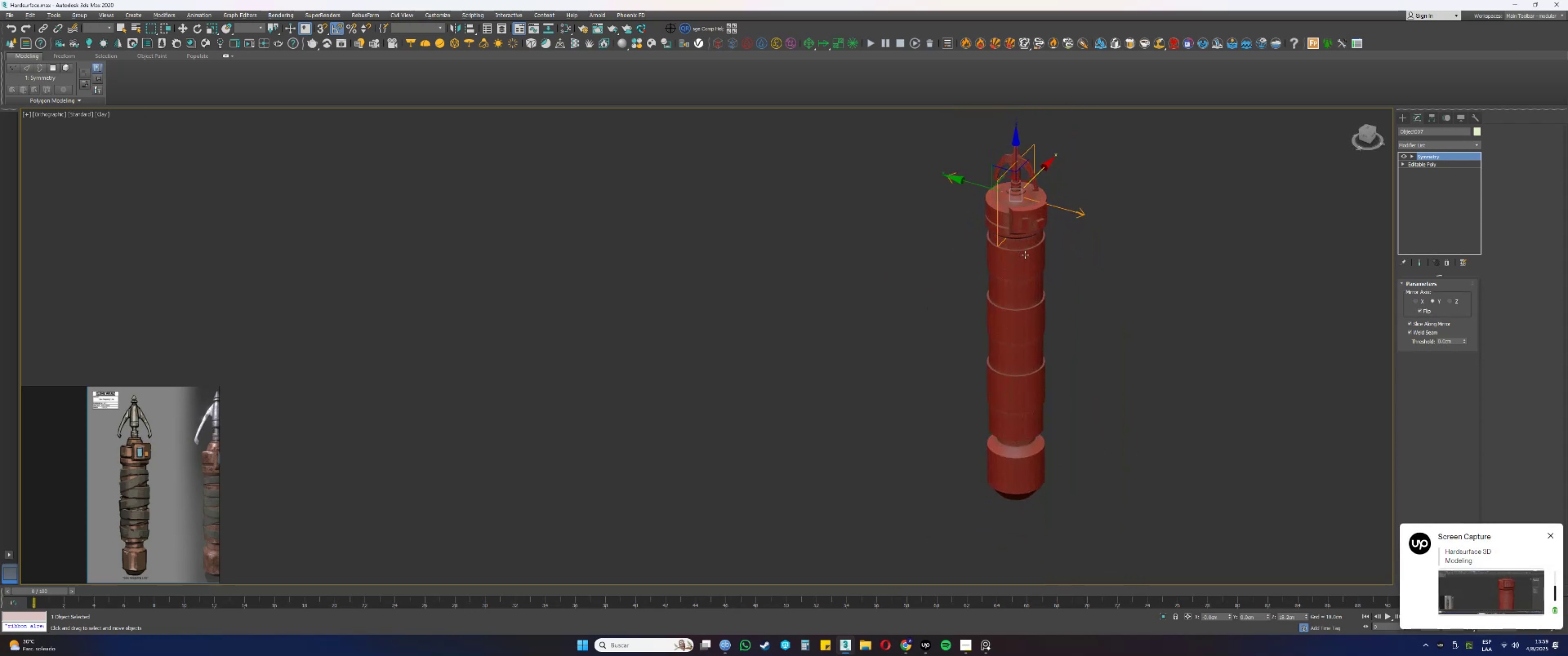 
hold_key(key=AltLeft, duration=0.53)
 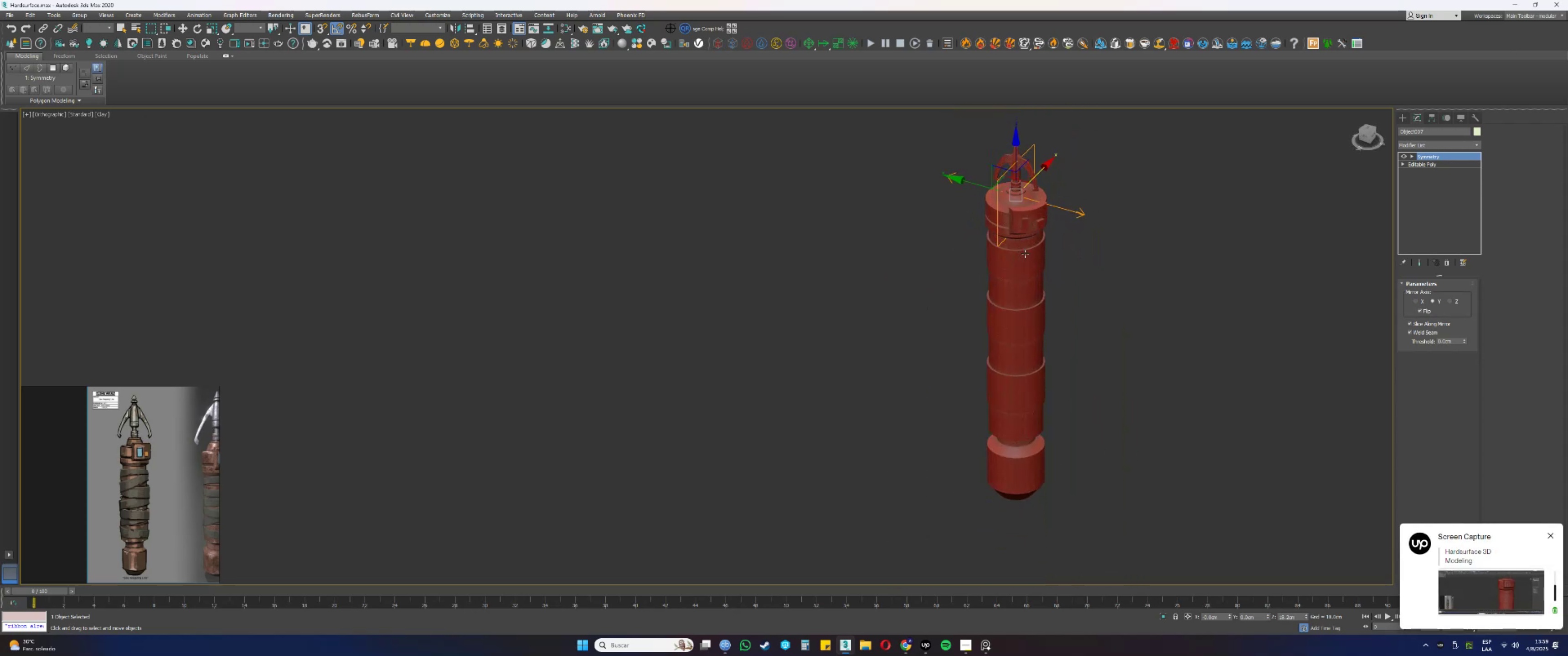 
key(Alt+AltLeft)
 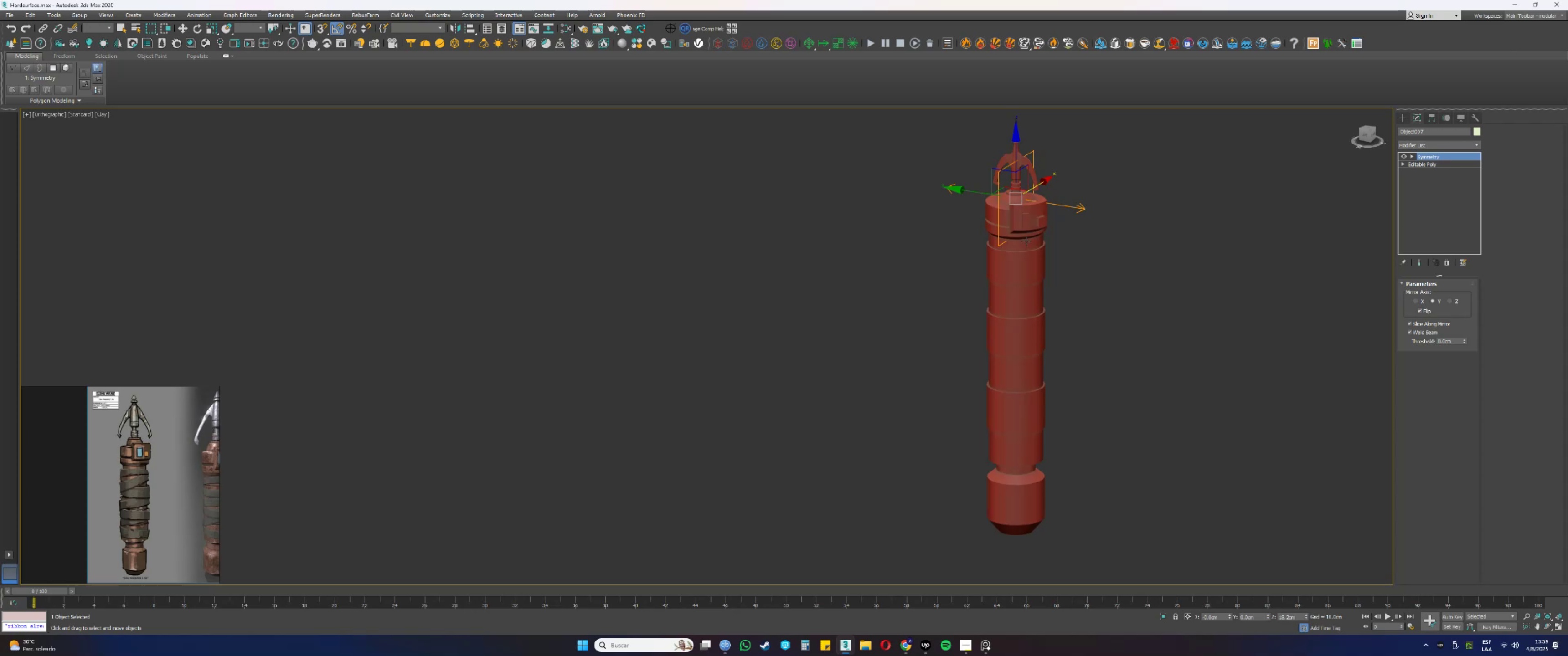 
wait(22.41)
 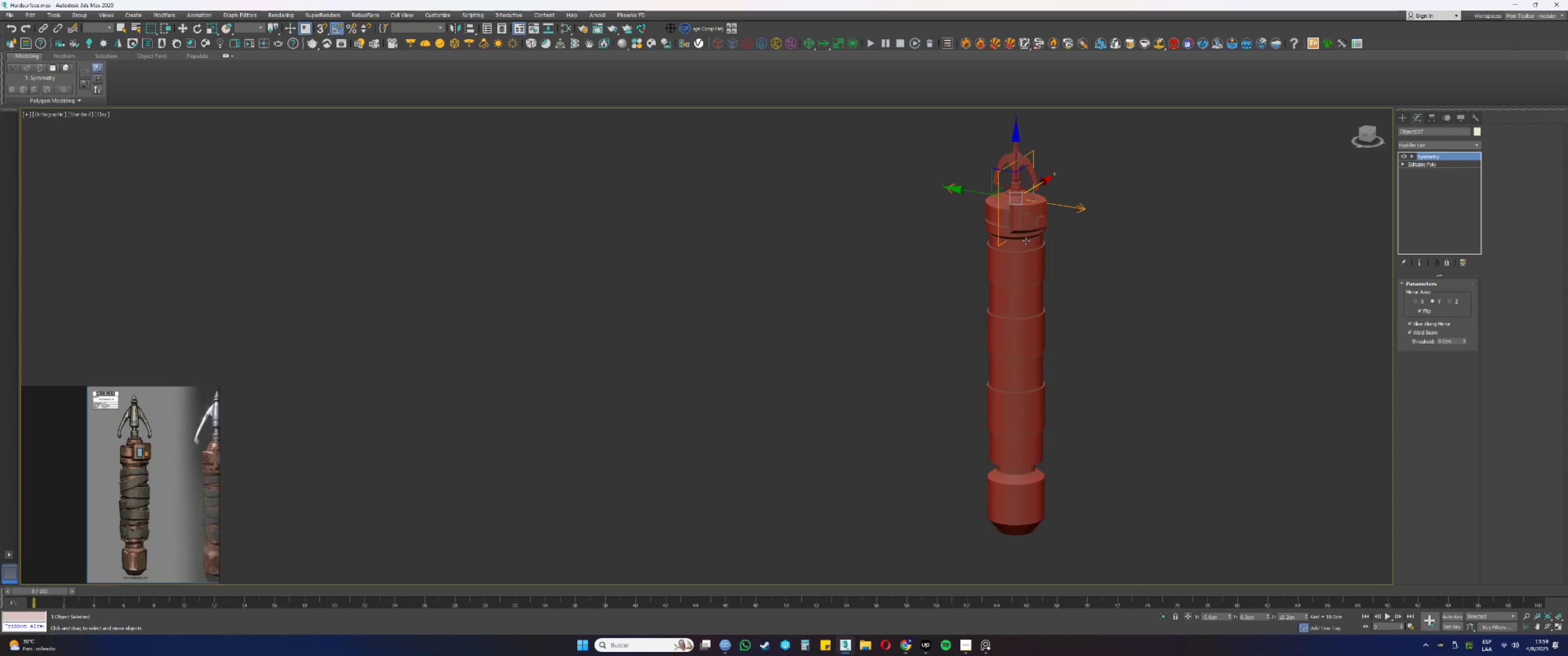 
key(F4)
 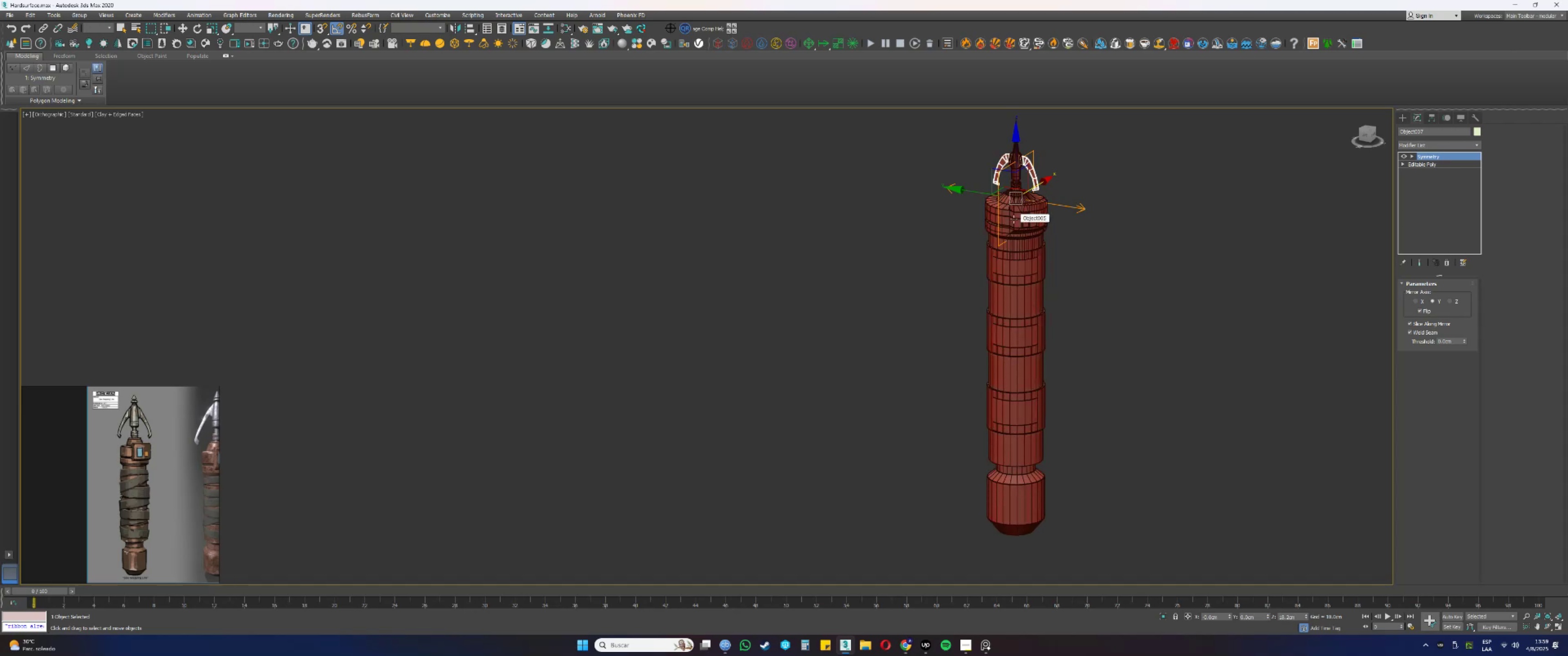 
scroll: coordinate [150, 468], scroll_direction: up, amount: 2.0
 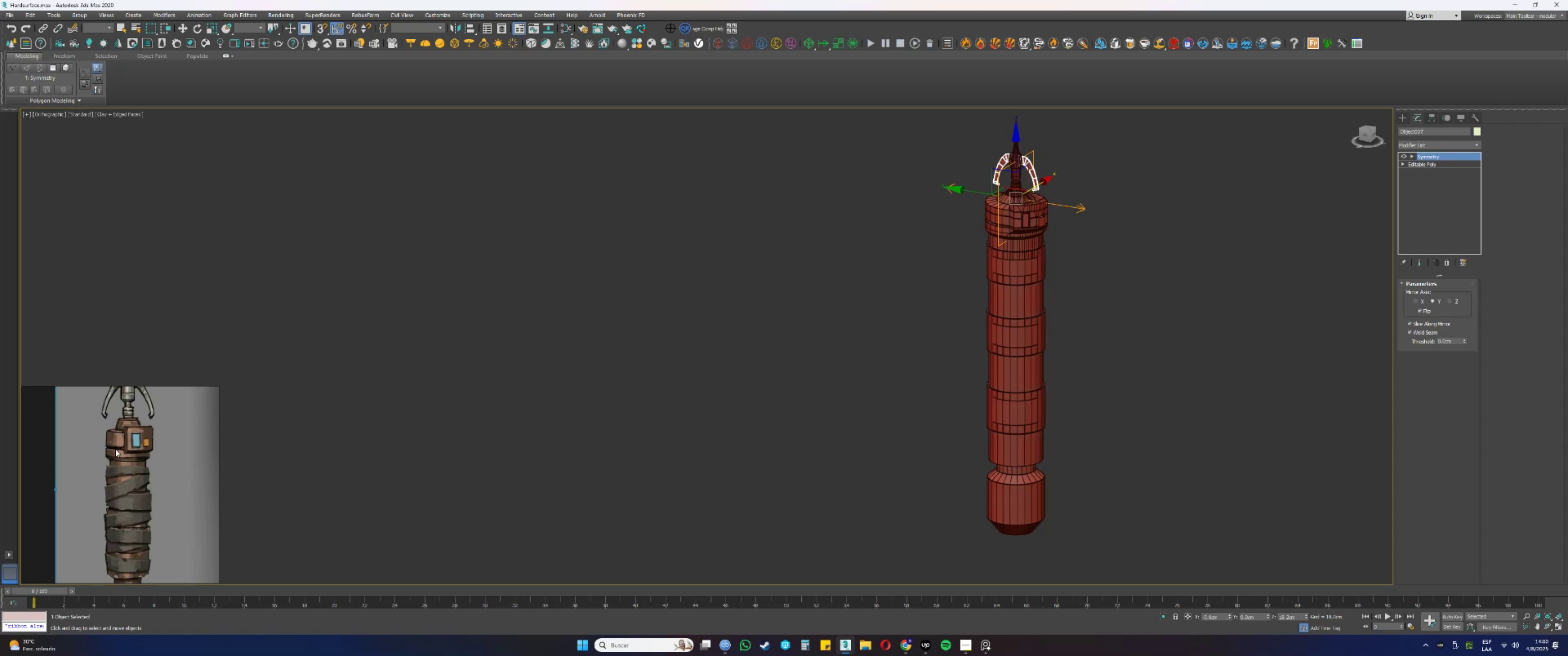 
wait(29.99)
 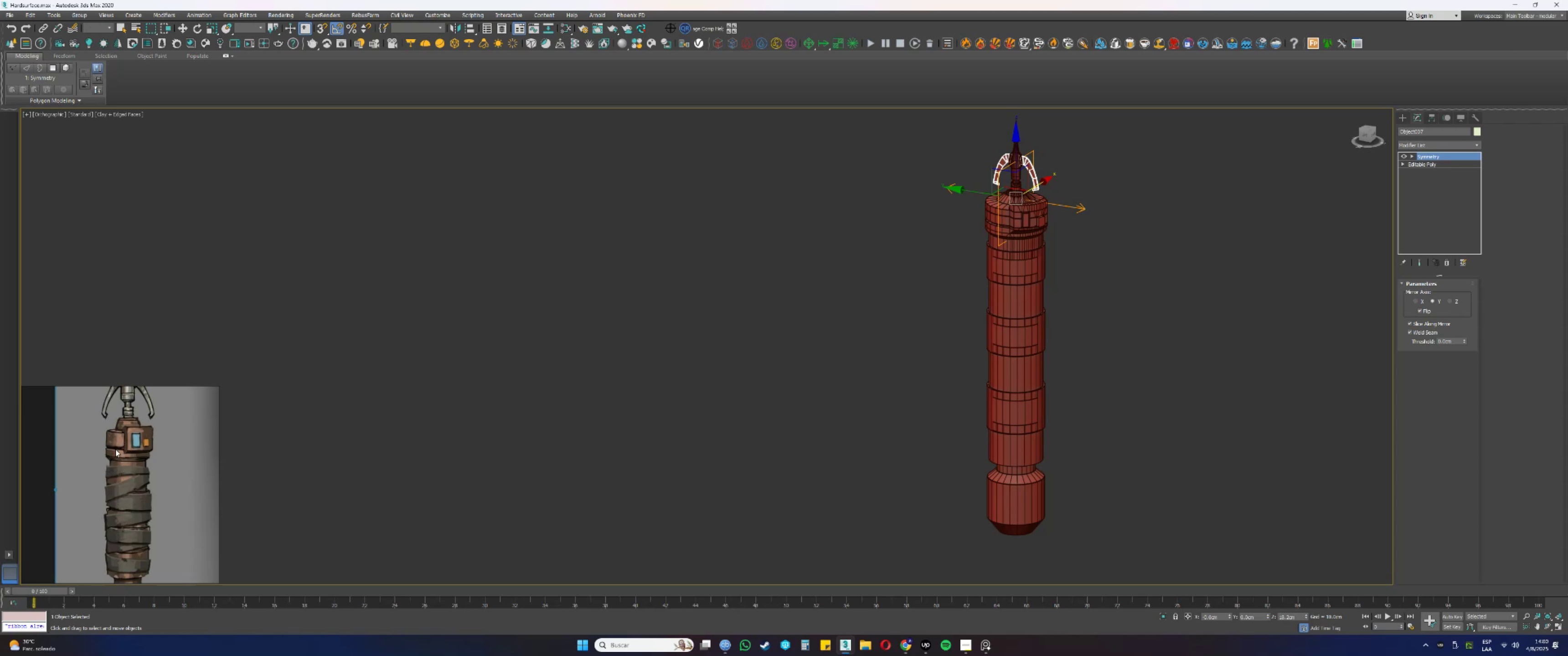 
scroll: coordinate [113, 450], scroll_direction: down, amount: 2.0
 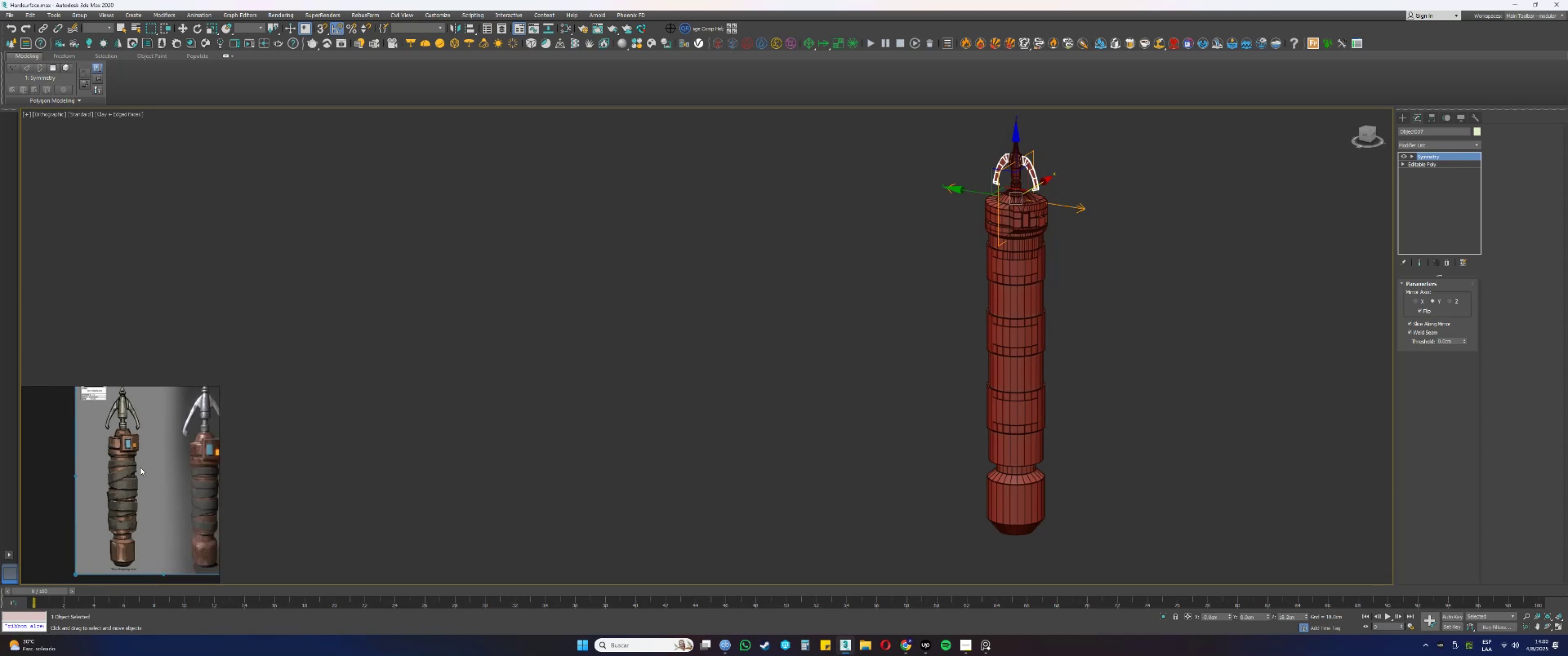 
scroll: coordinate [124, 431], scroll_direction: up, amount: 3.0
 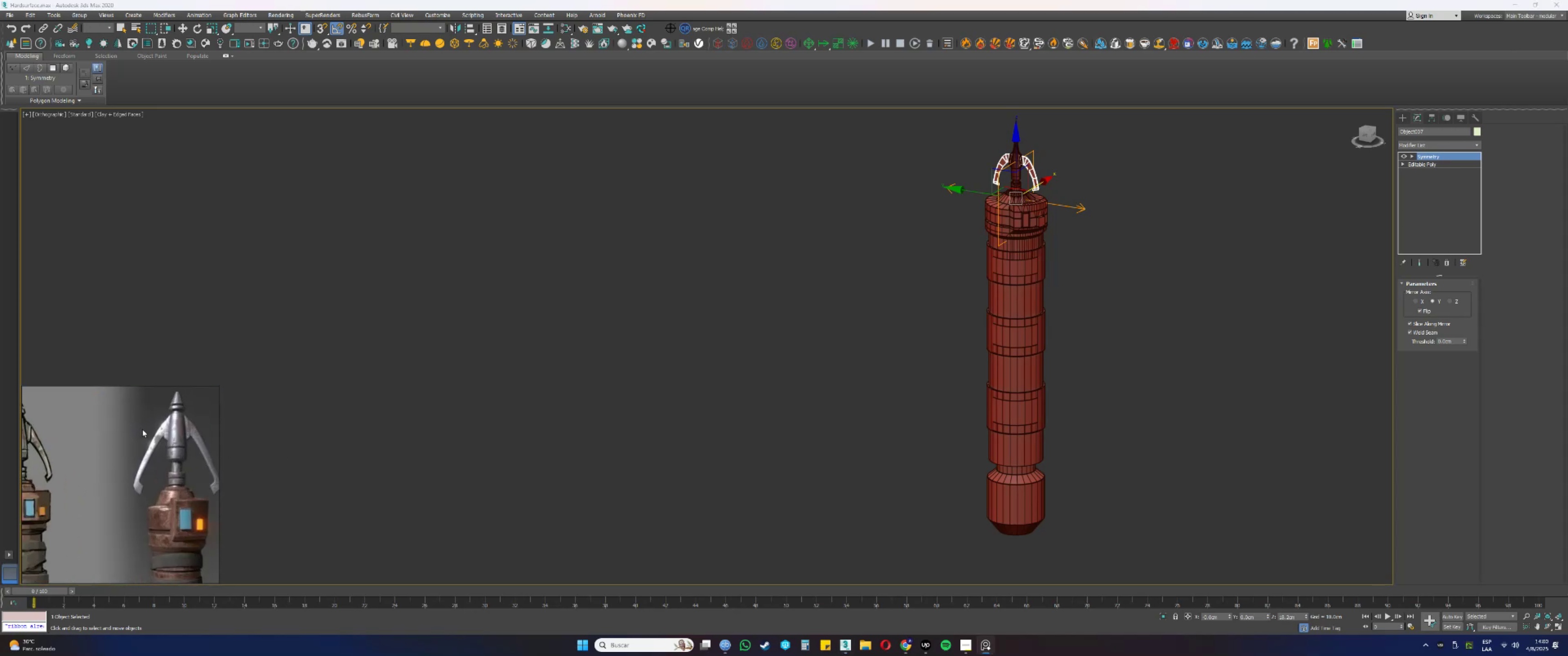 
scroll: coordinate [157, 447], scroll_direction: down, amount: 2.0
 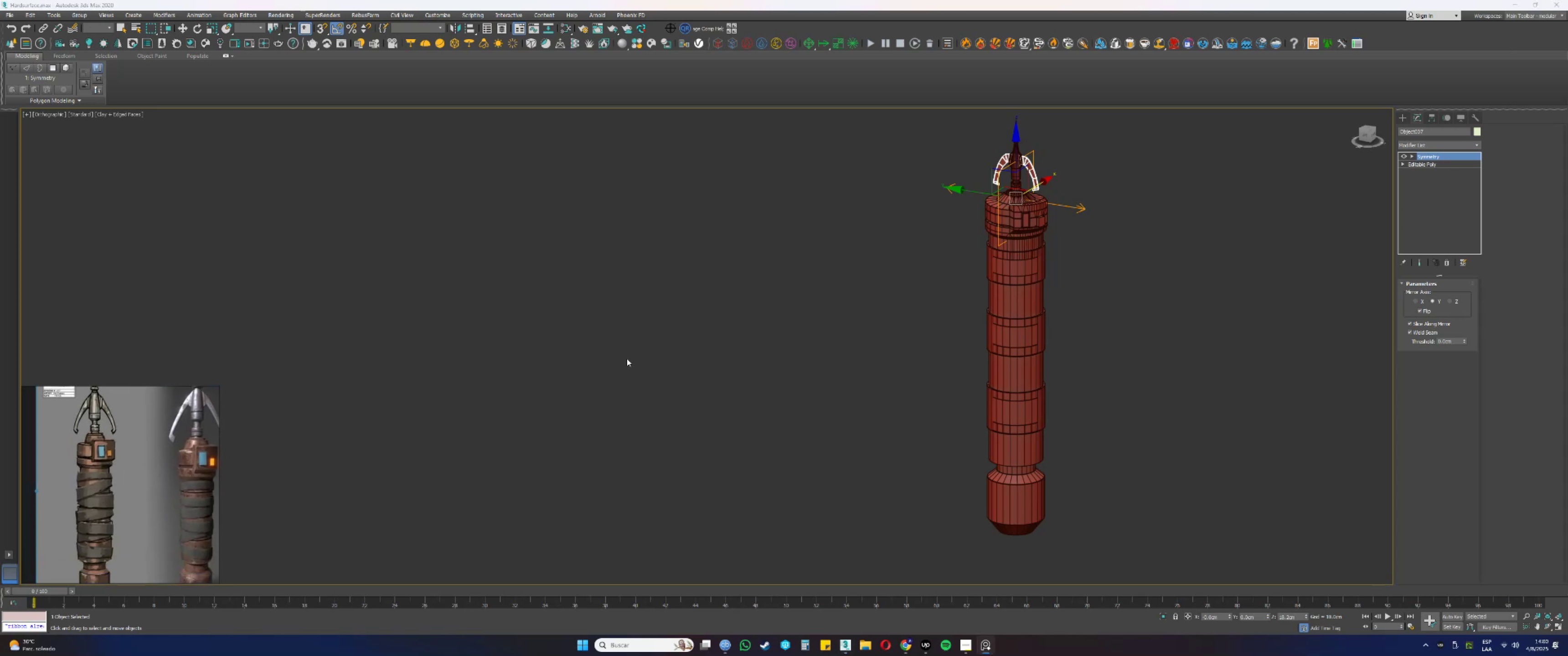 
key(F4)
 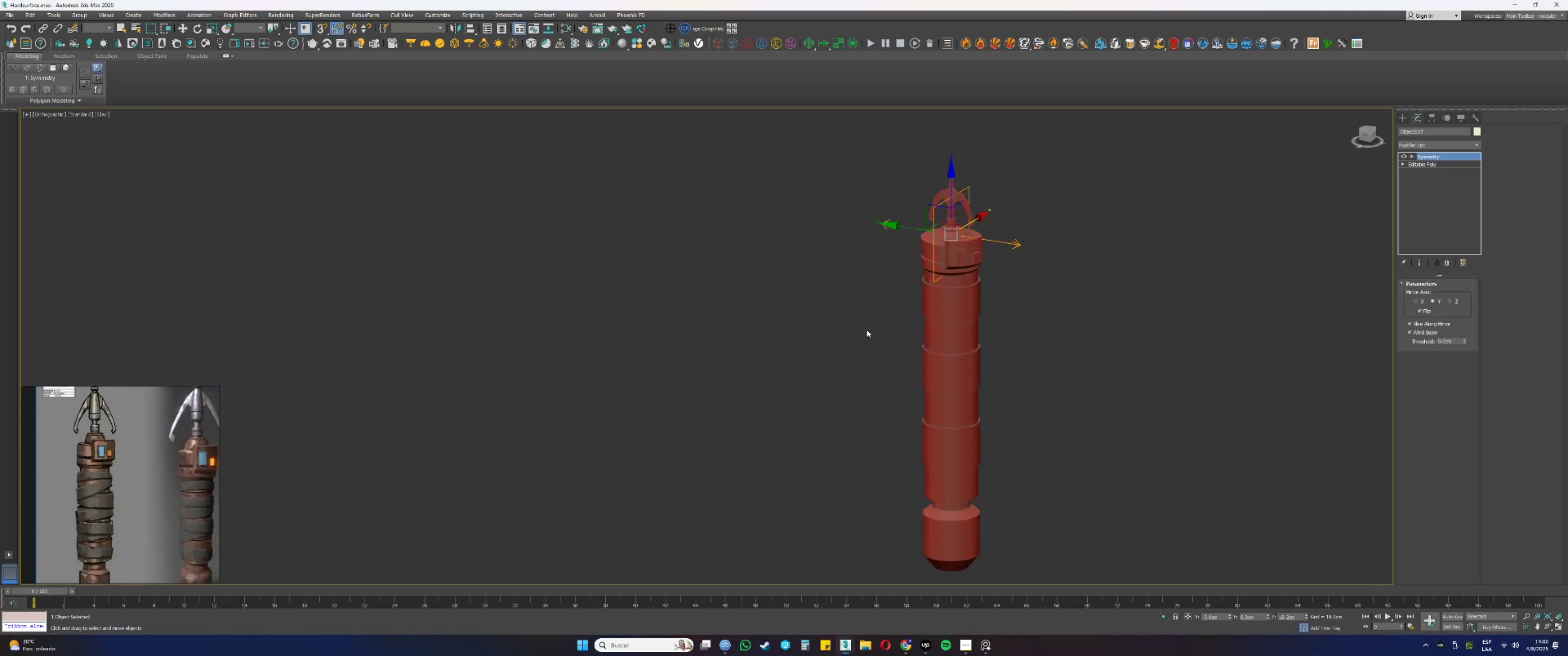 
key(F4)
 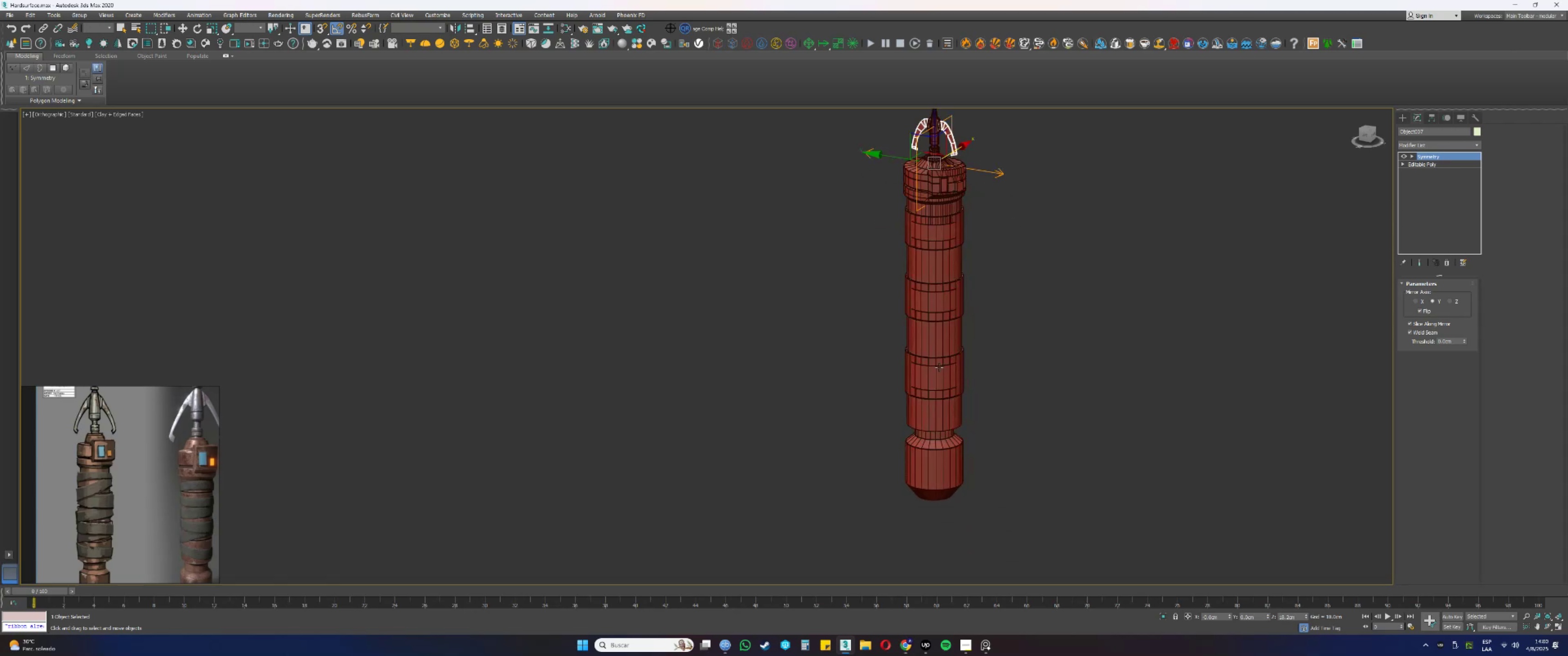 
scroll: coordinate [953, 398], scroll_direction: up, amount: 3.0
 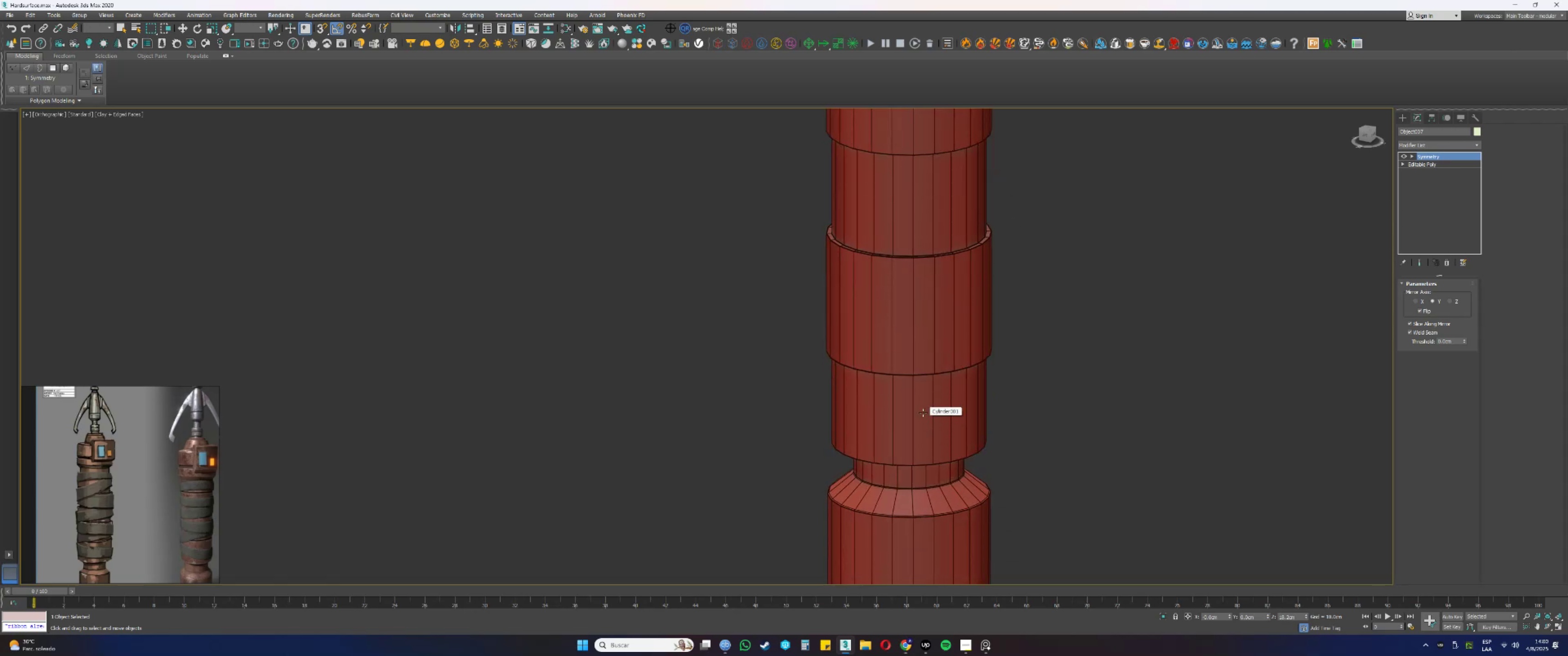 
wait(6.26)
 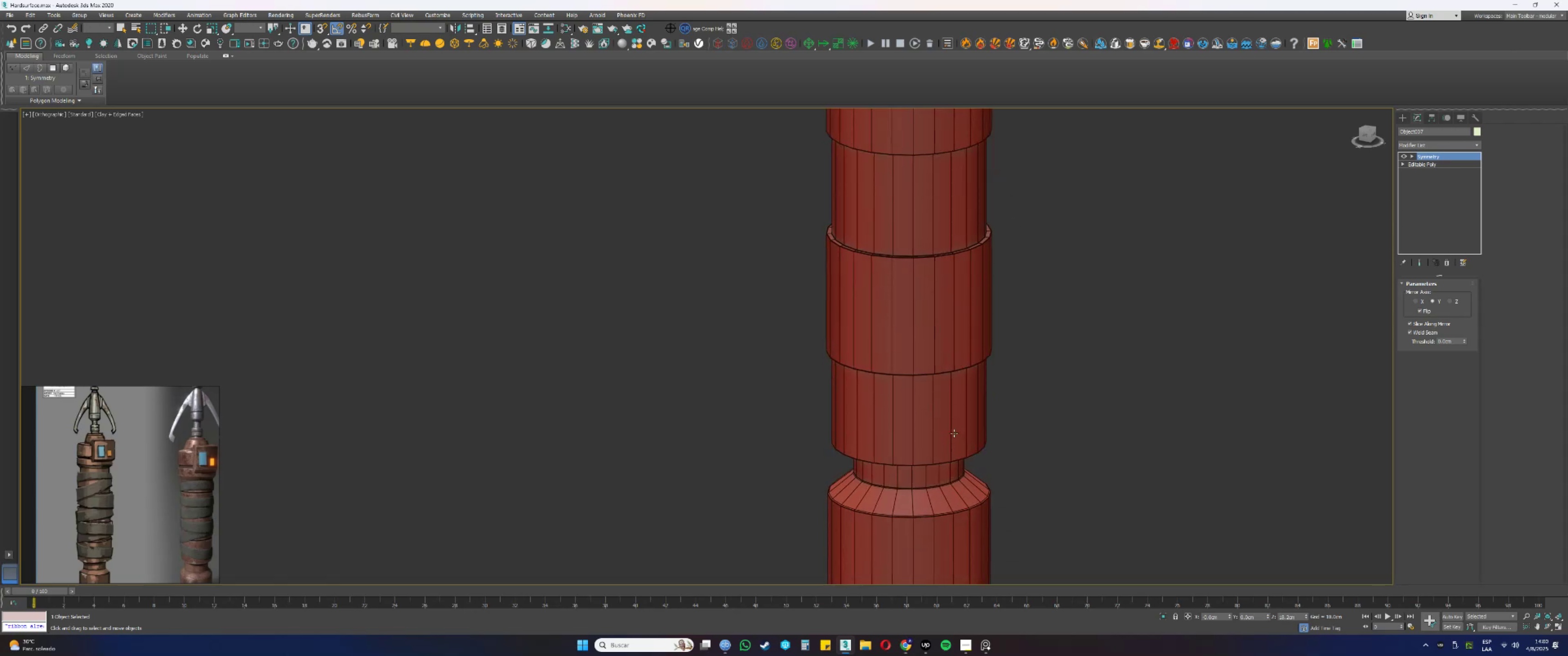 
scroll: coordinate [927, 410], scroll_direction: down, amount: 2.0
 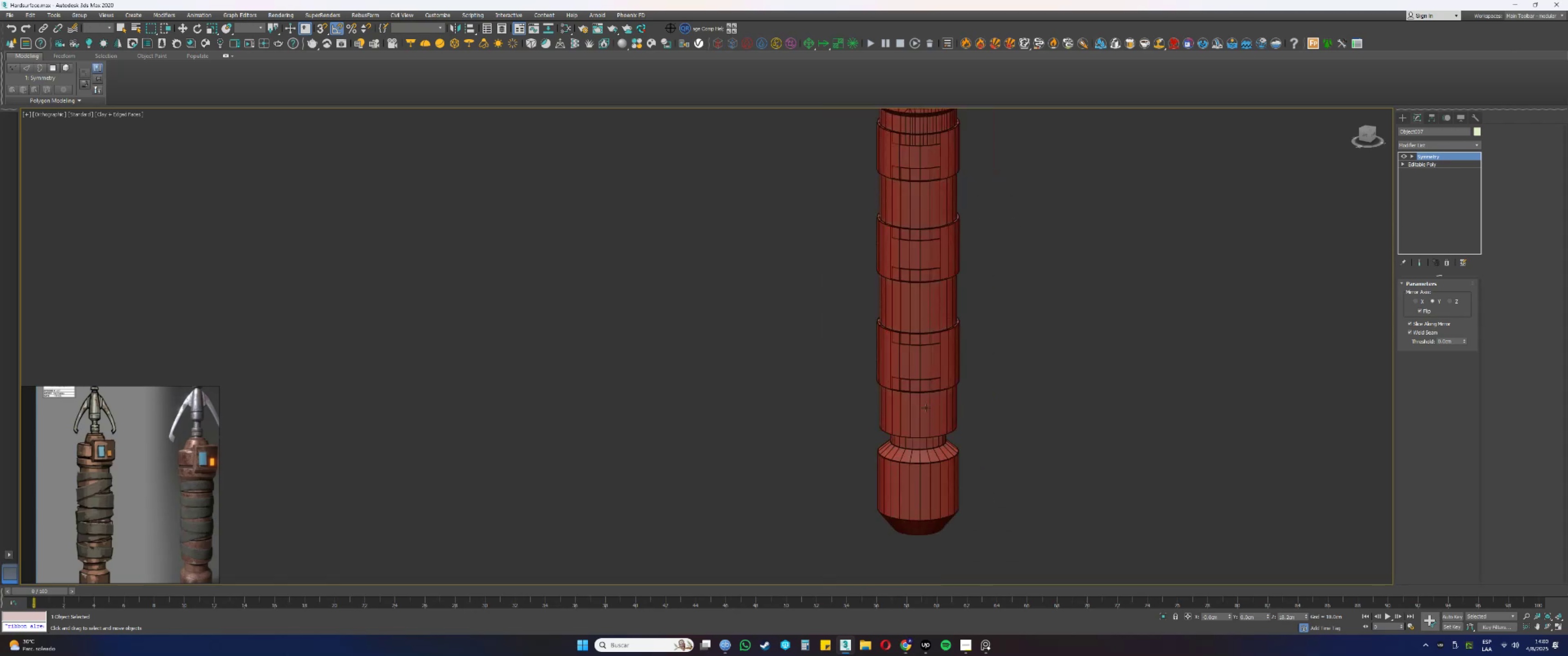 
key(Alt+AltLeft)
 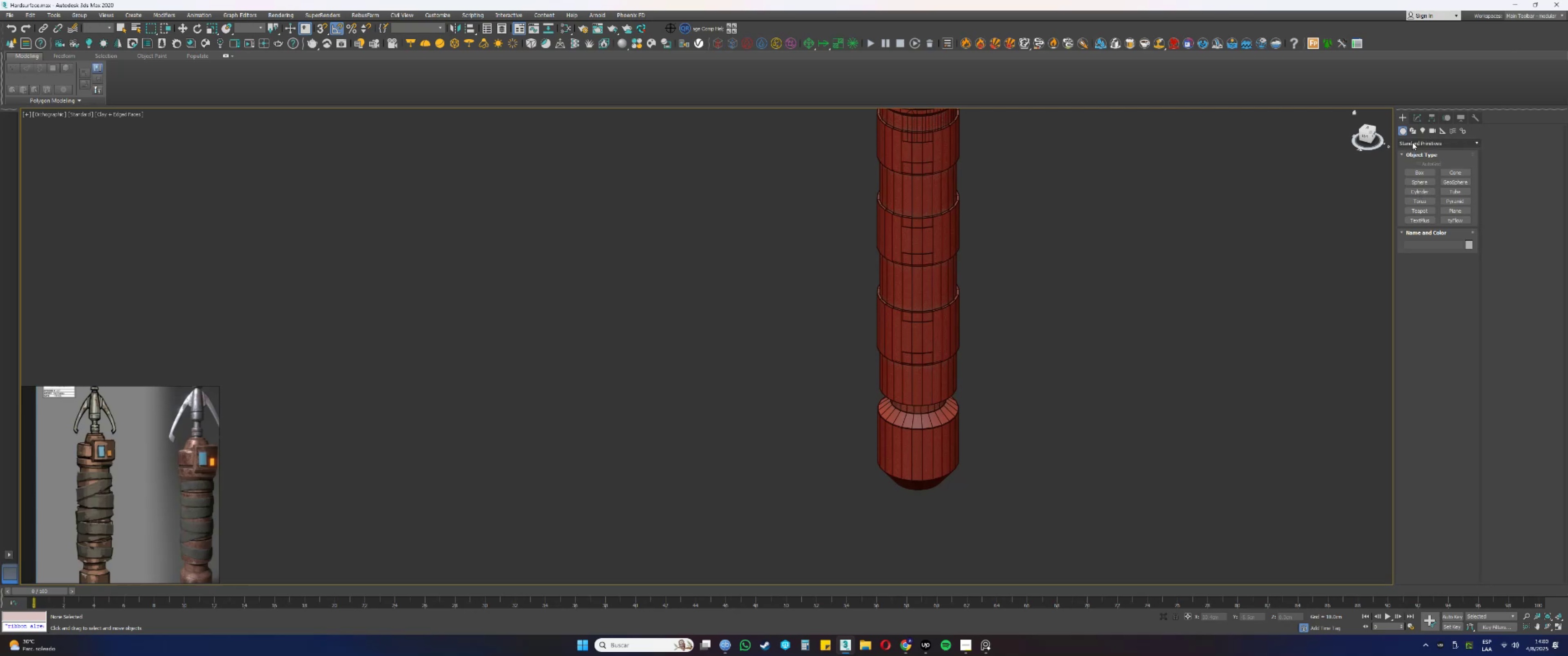 
left_click([1410, 133])
 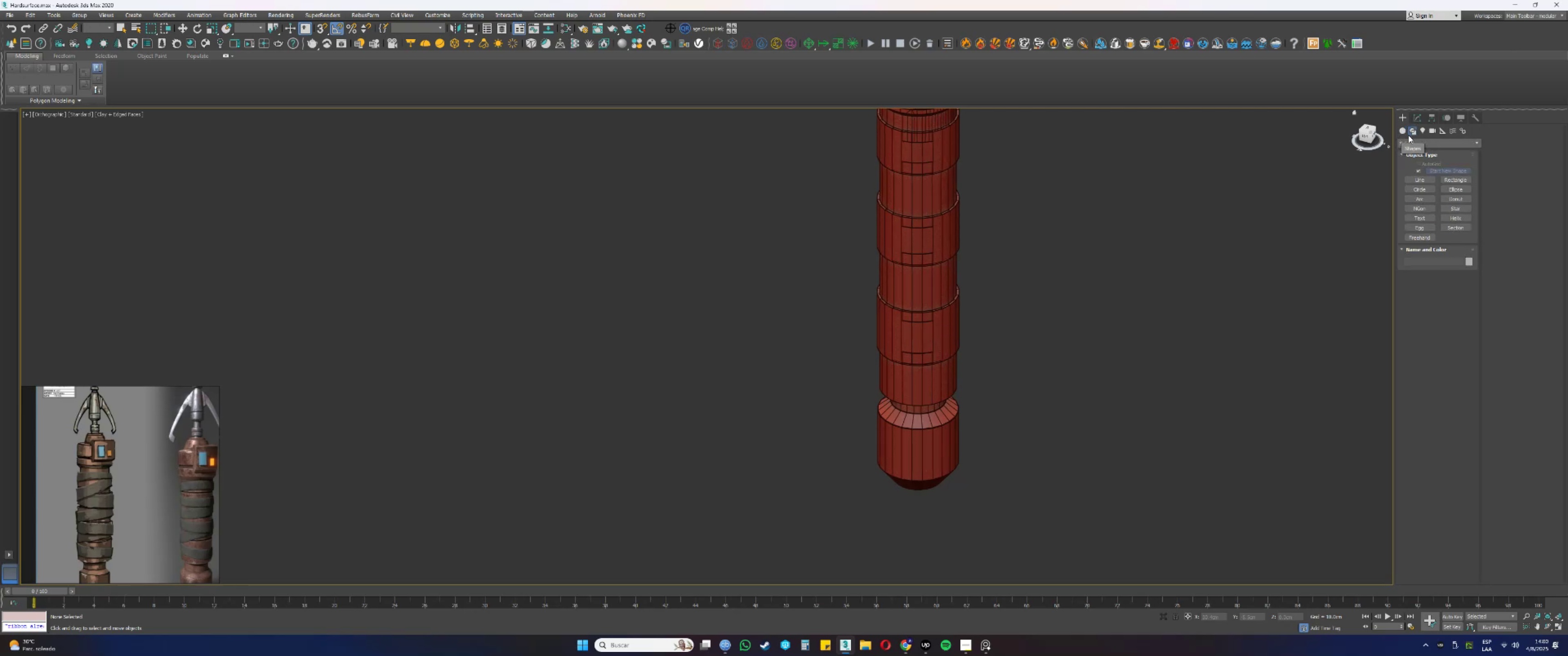 
left_click([1457, 218])
 